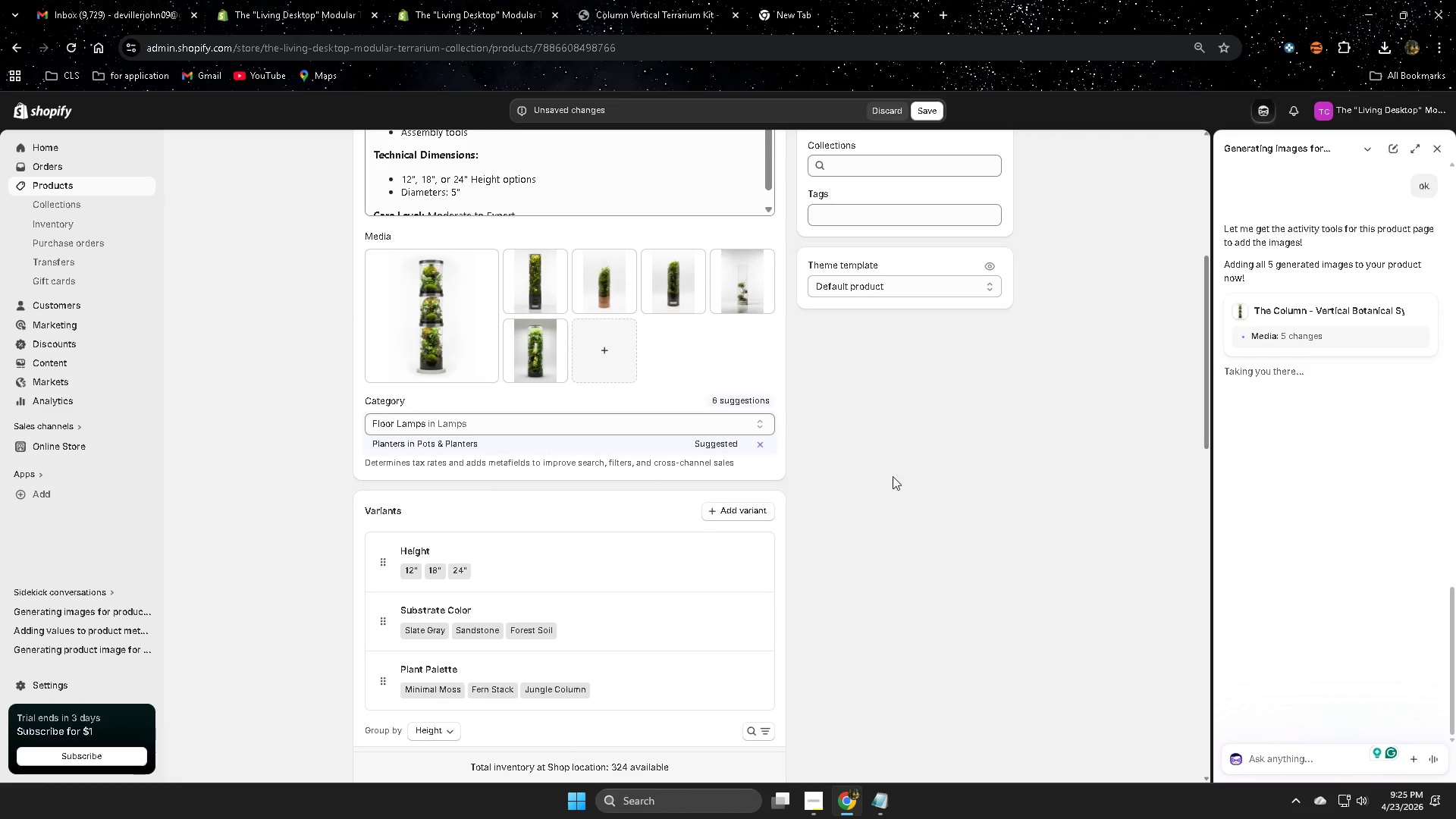 
scroll: coordinate [995, 544], scroll_direction: down, amount: 4.0
 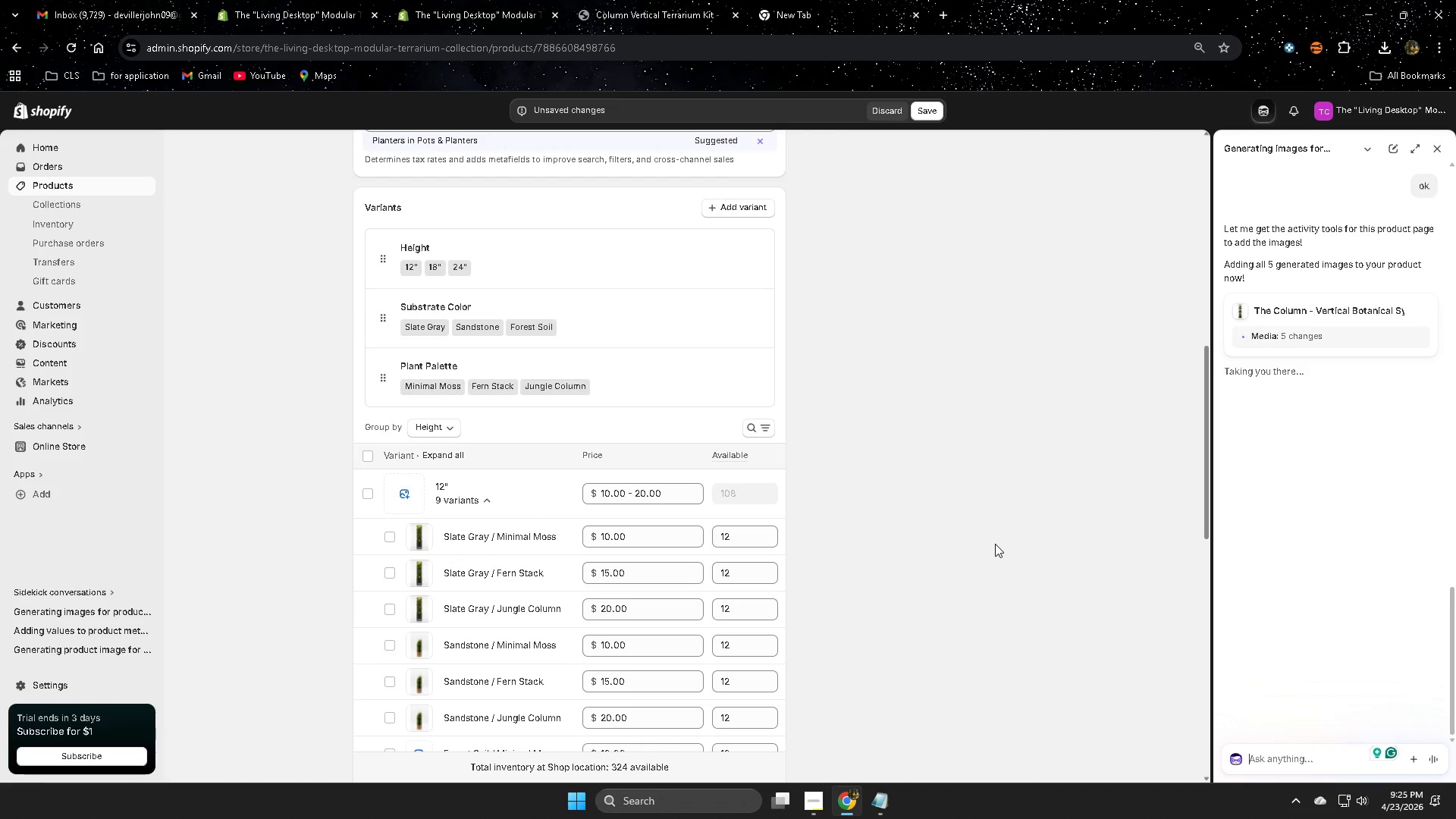 
scroll: coordinate [990, 538], scroll_direction: up, amount: 12.0
 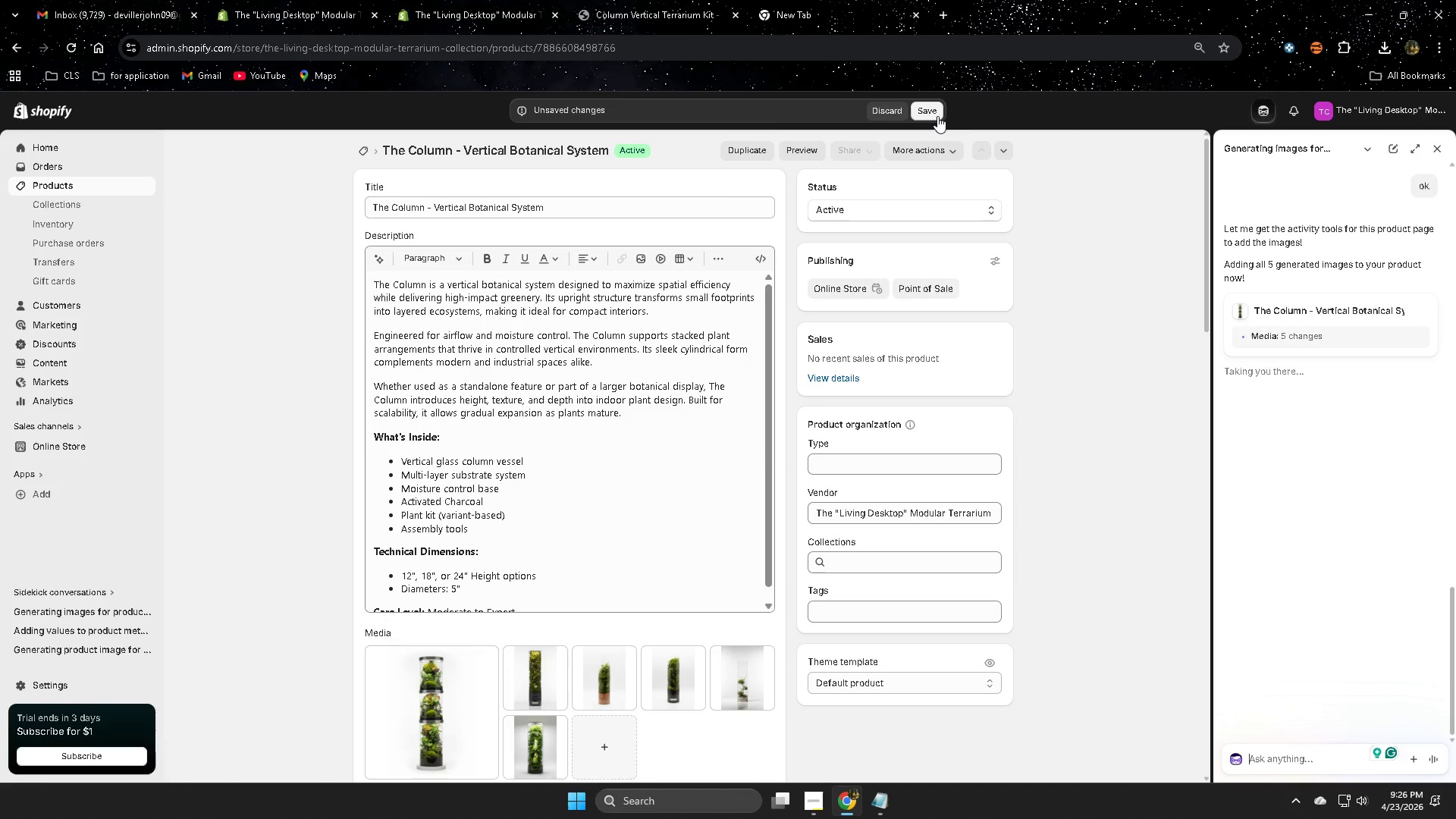 
scroll: coordinate [896, 597], scroll_direction: down, amount: 8.0
 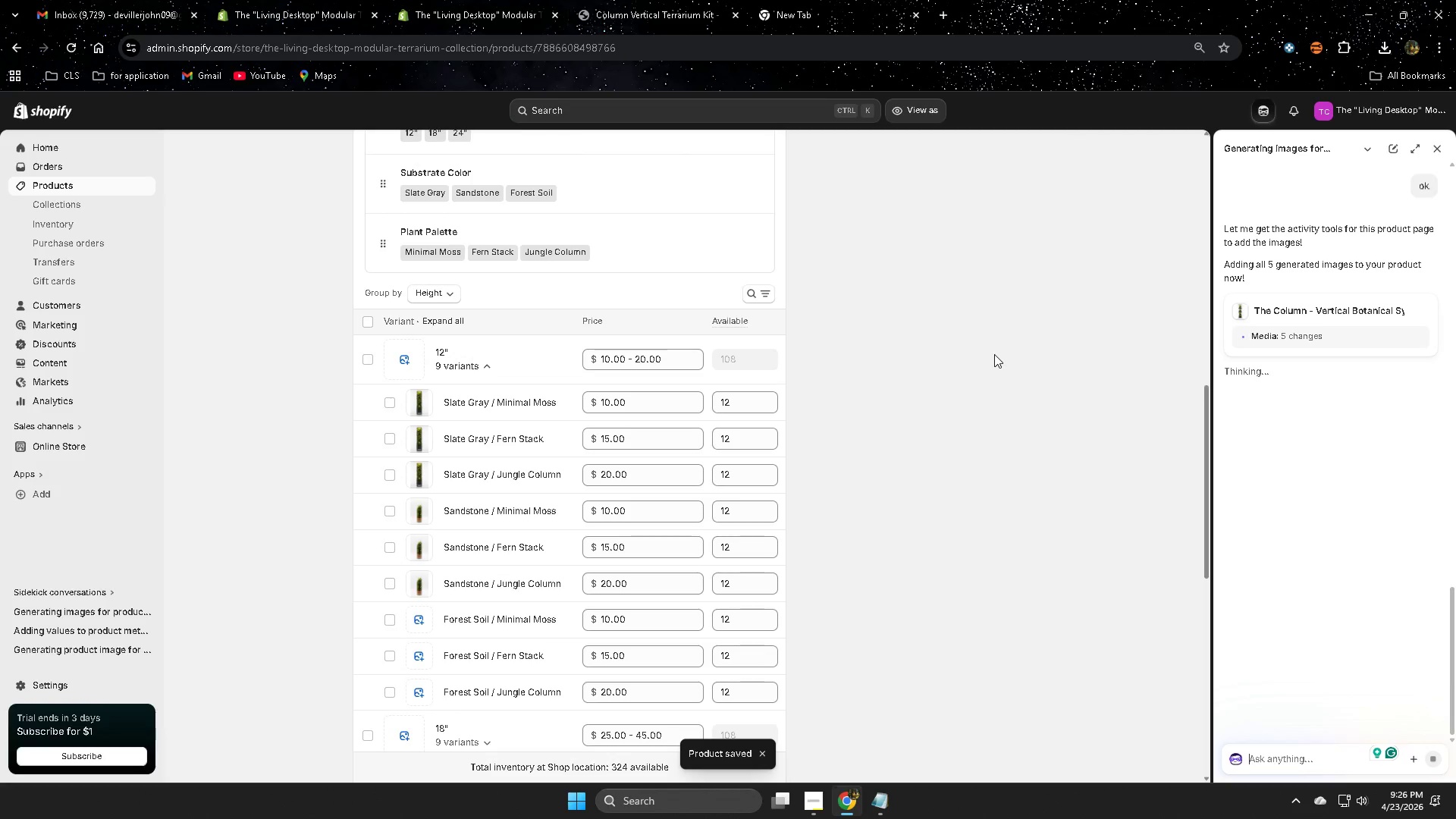 
wait(11.45)
 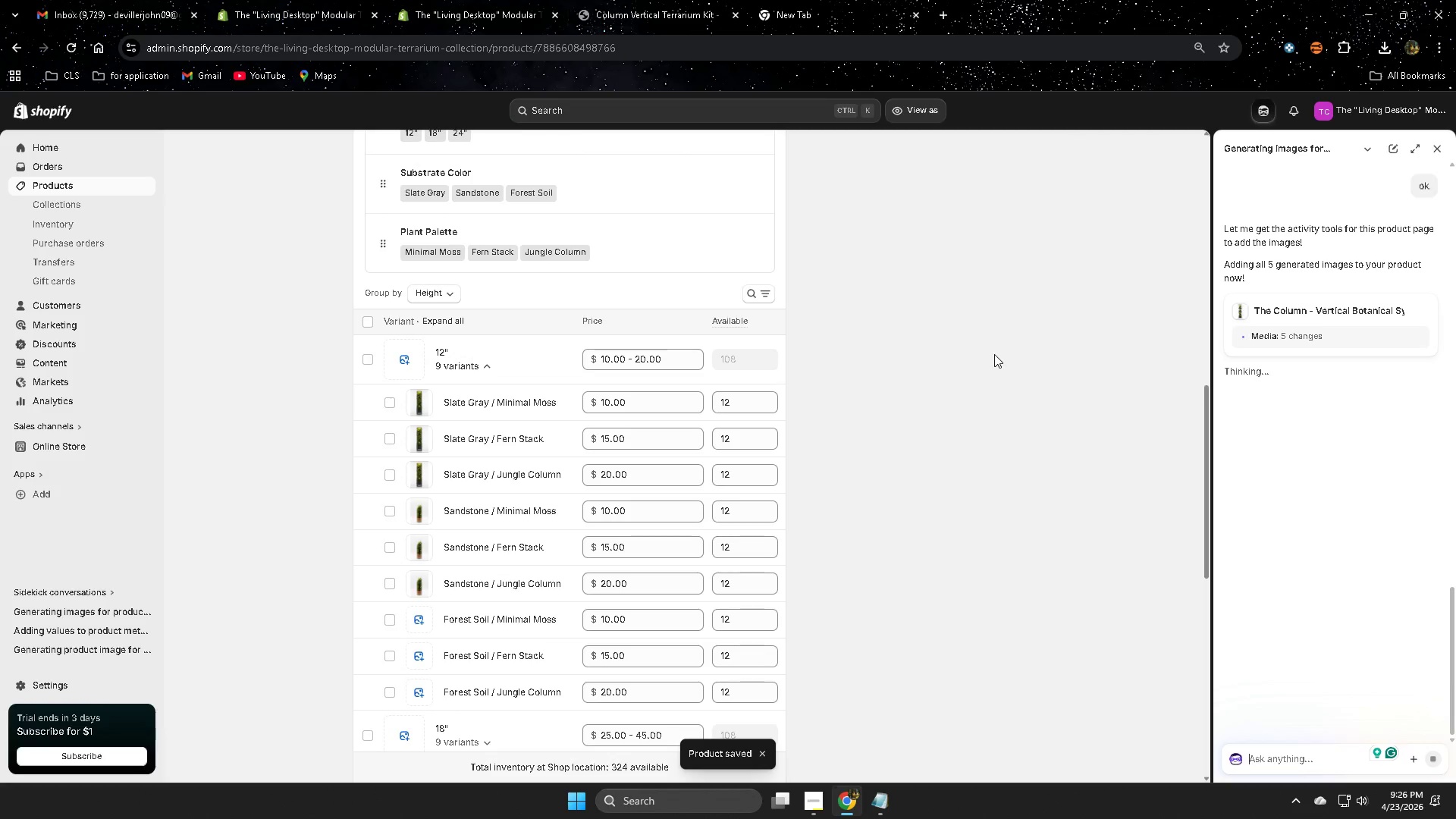 
scroll: coordinate [987, 456], scroll_direction: down, amount: 2.0
 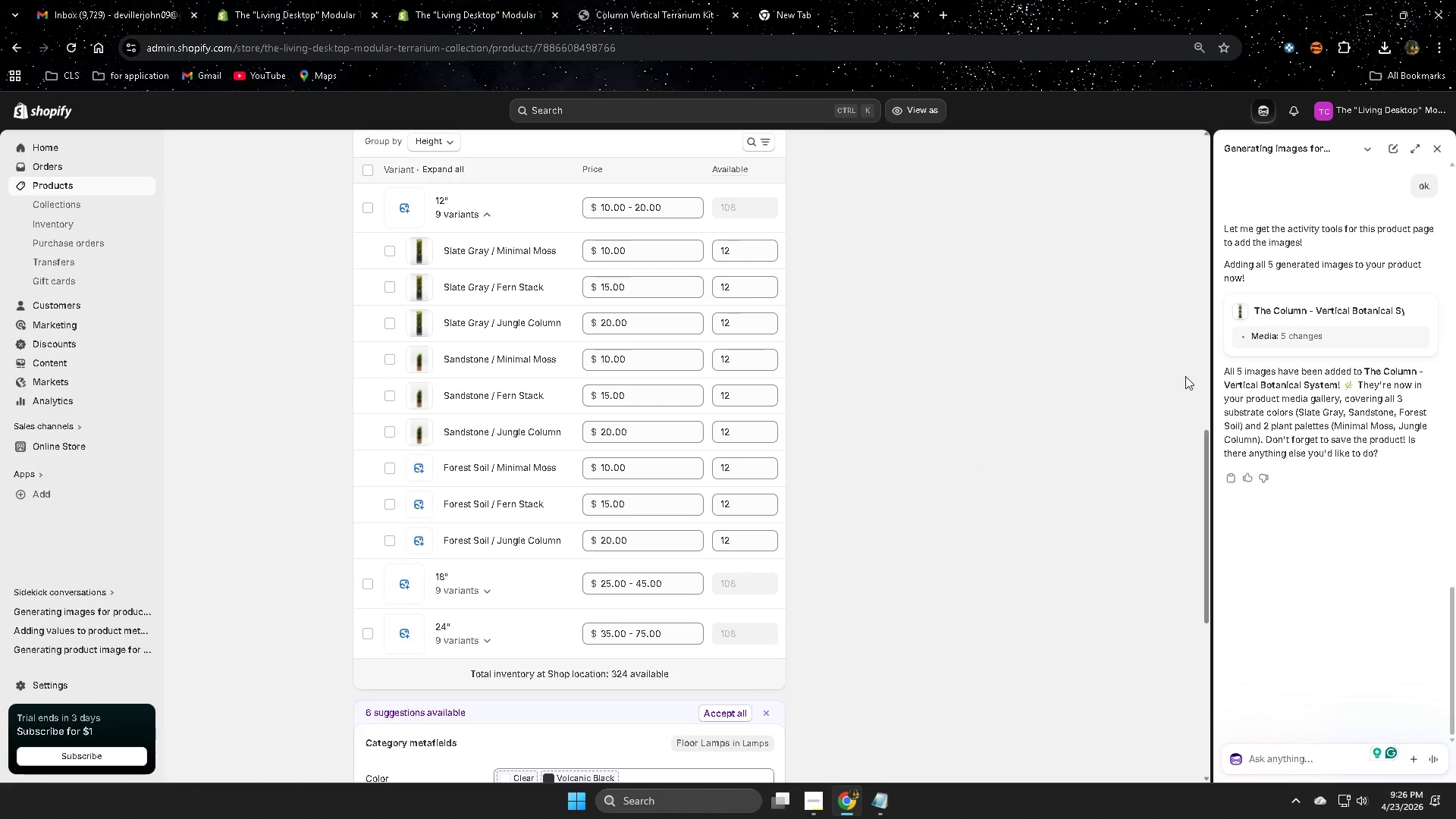 
scroll: coordinate [860, 406], scroll_direction: up, amount: 4.0
 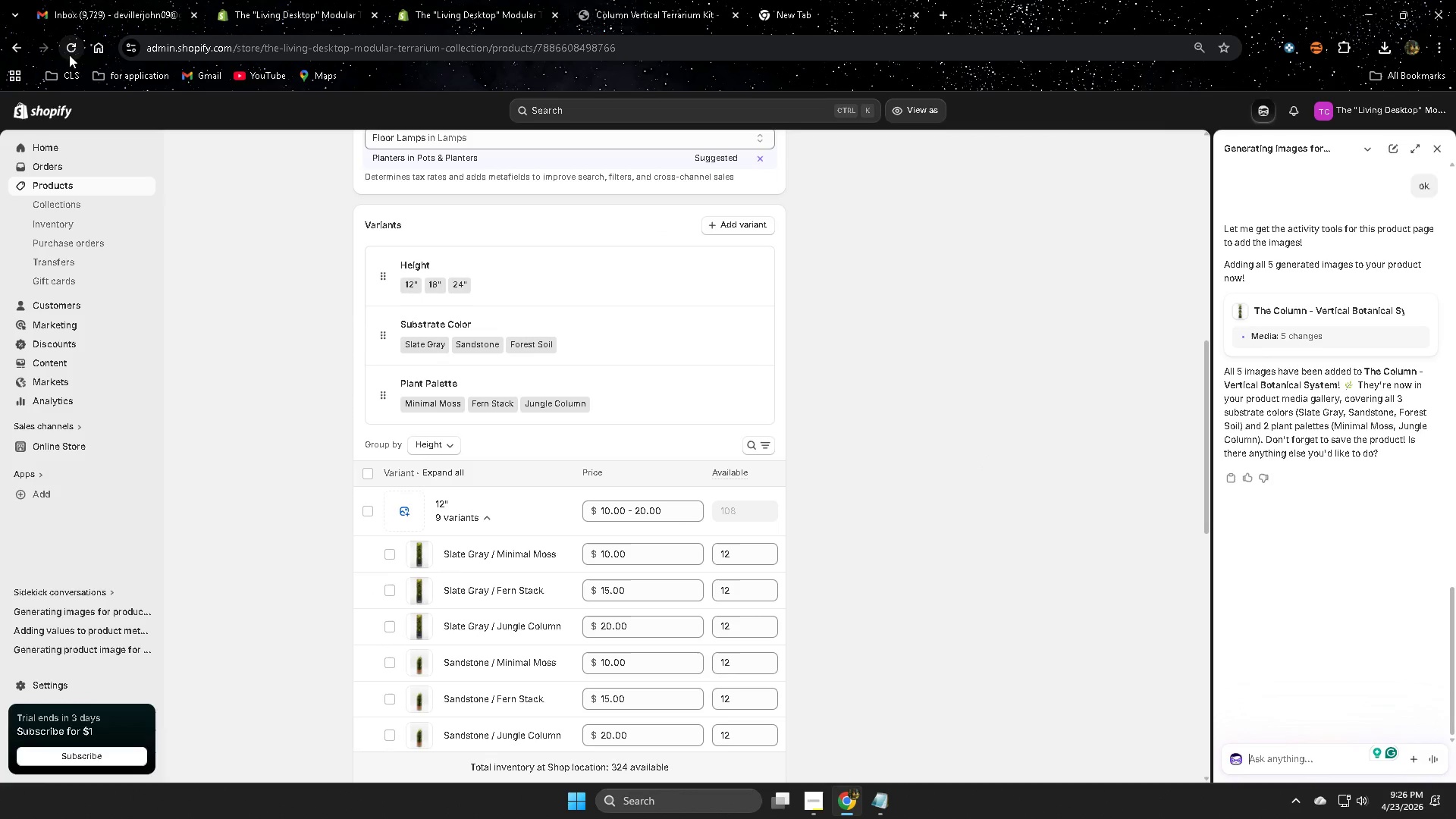 
left_click([69, 52])
 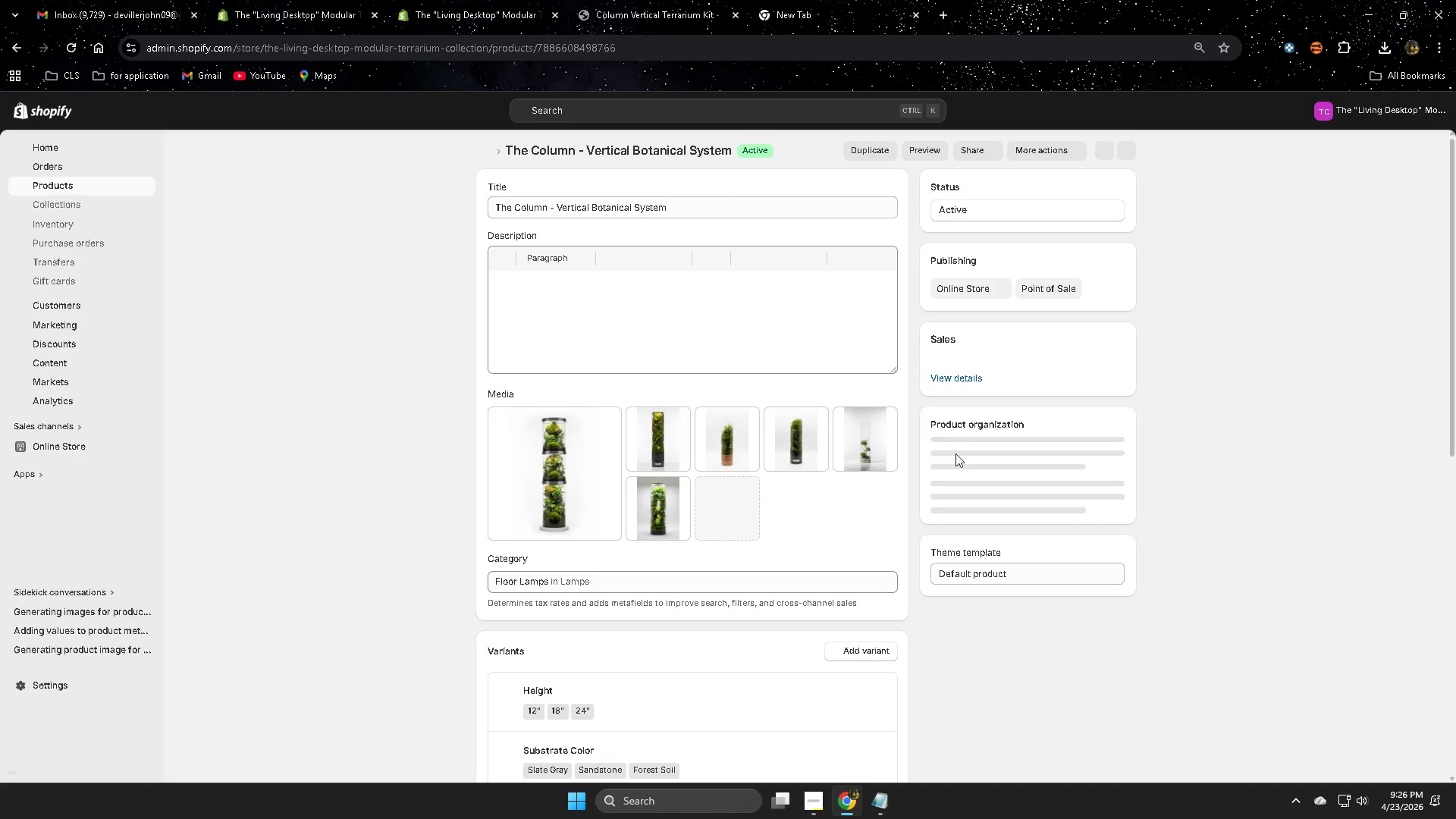 
wait(6.8)
 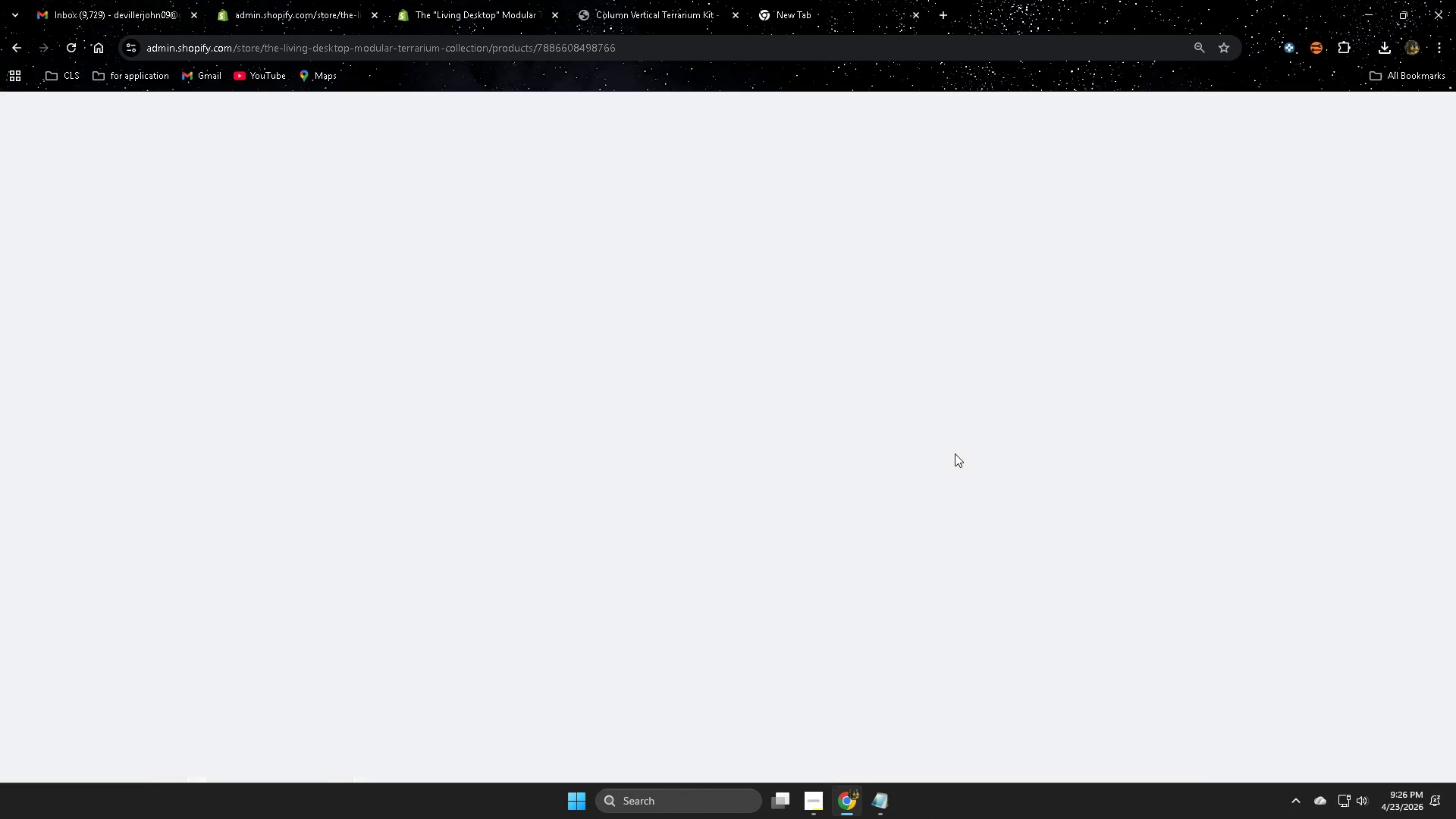 
scroll: coordinate [1240, 539], scroll_direction: down, amount: 5.0
 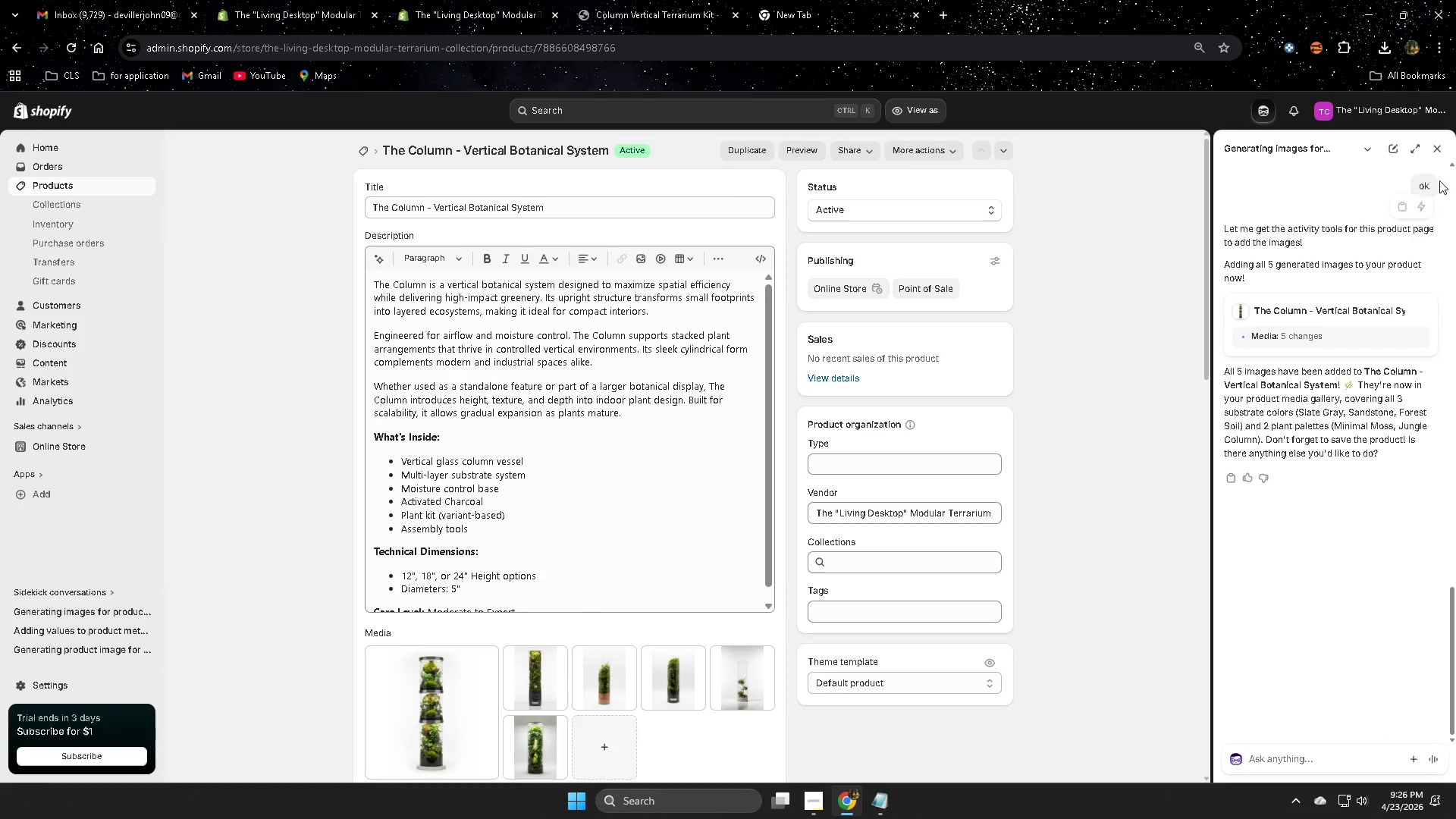 
mouse_move([1428, 155])
 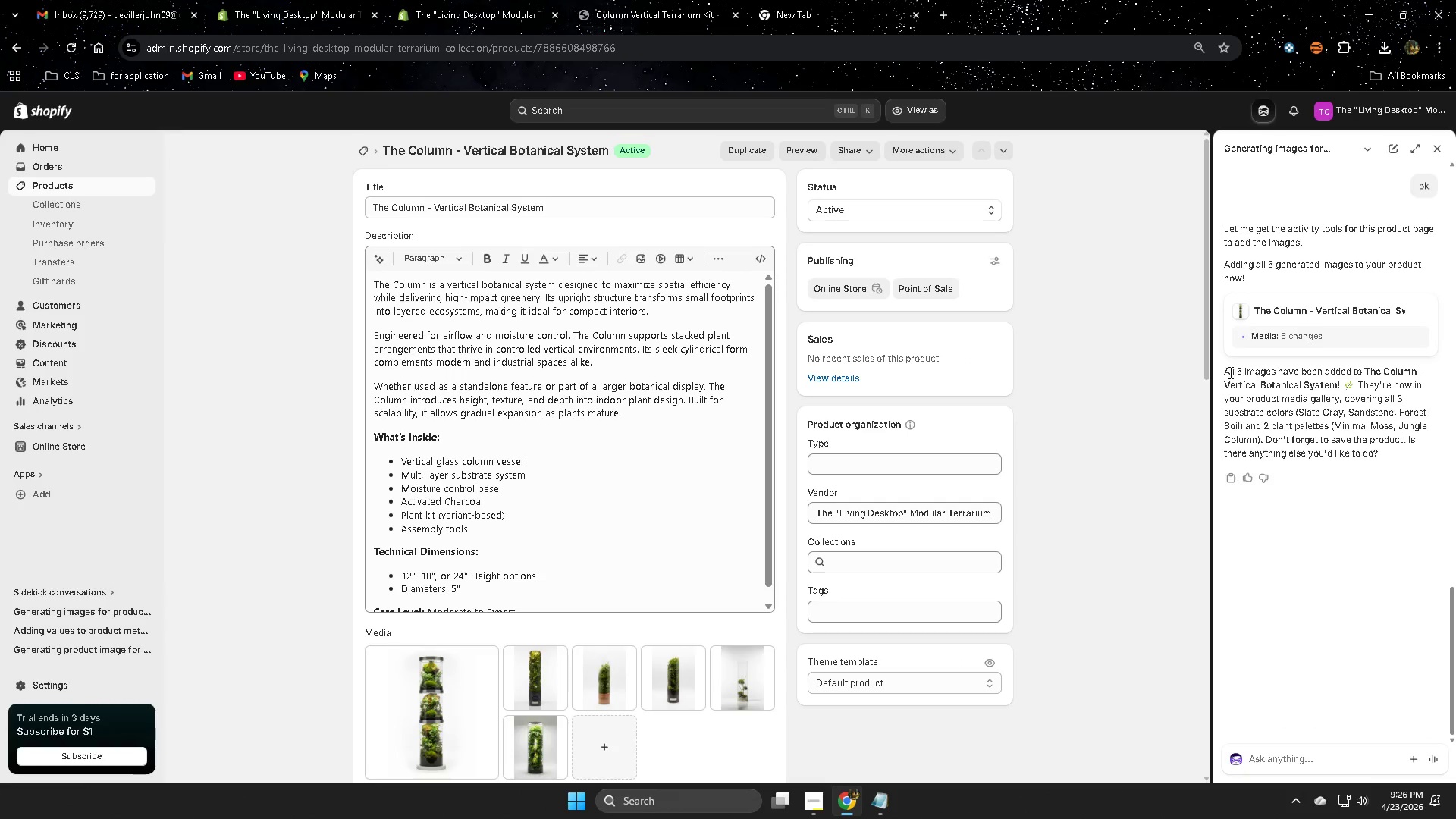 
left_click_drag(start_coordinate=[1228, 372], to_coordinate=[1288, 381])
 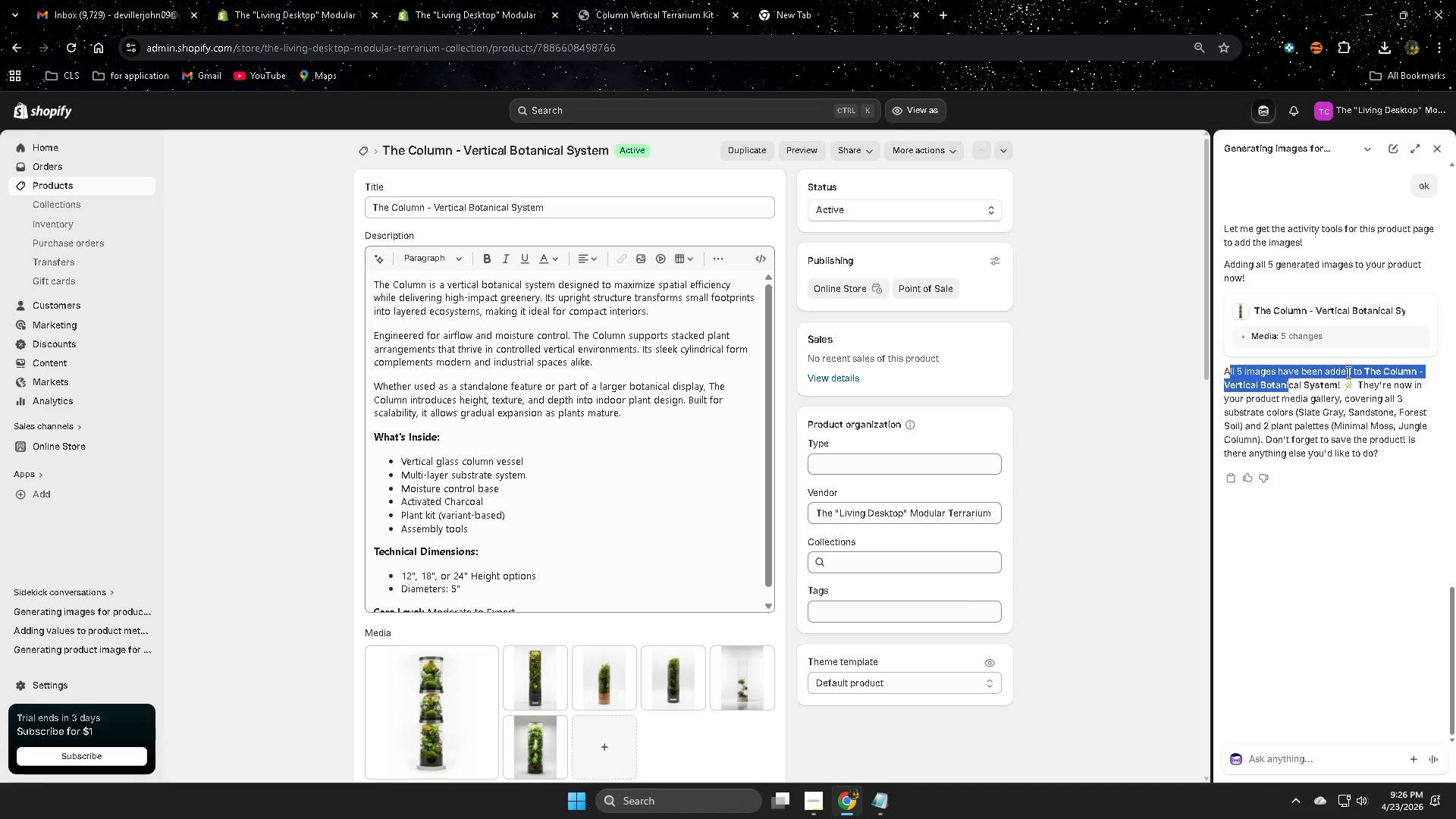 
wait(9.47)
 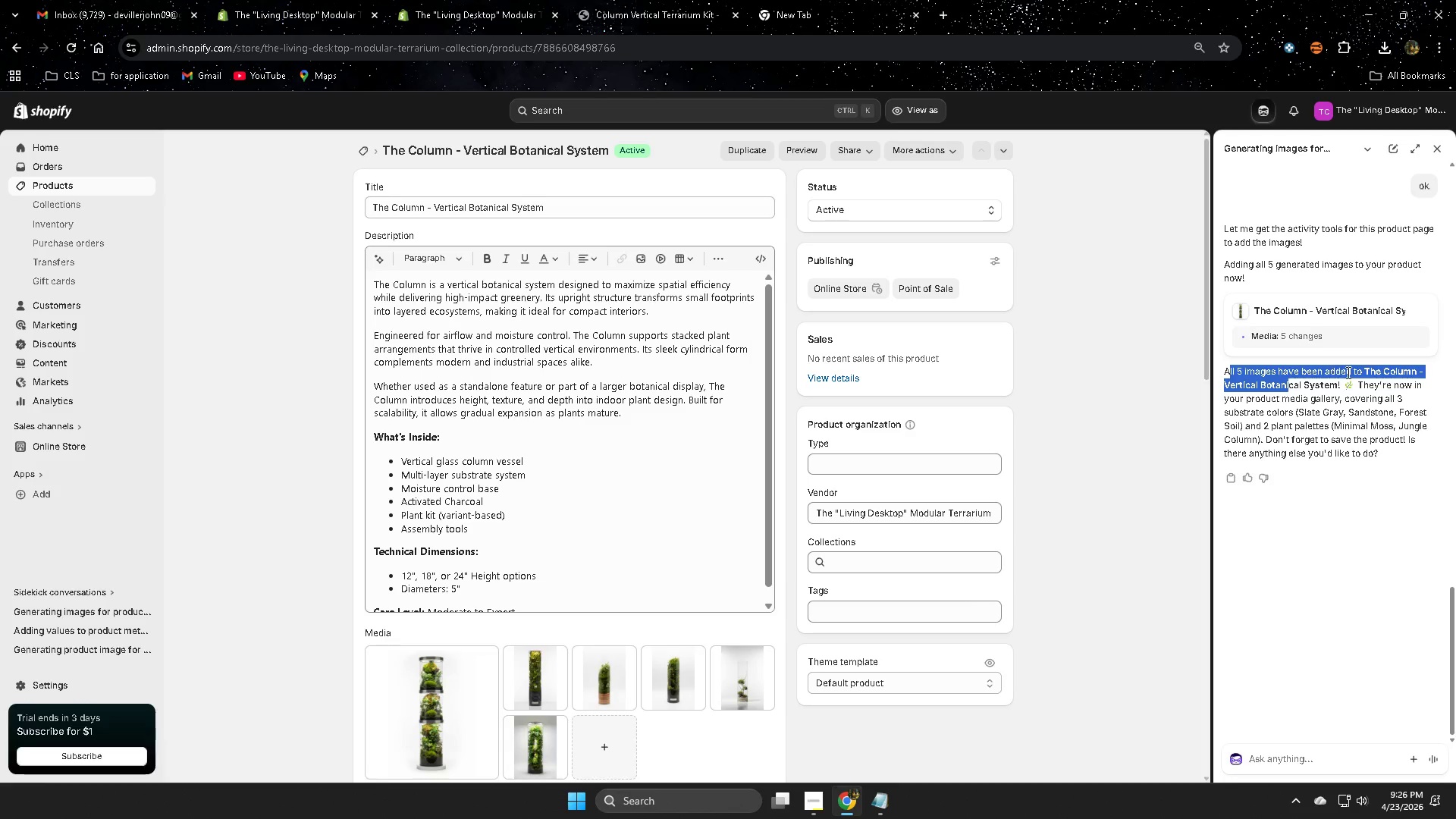 
left_click([1442, 152])
 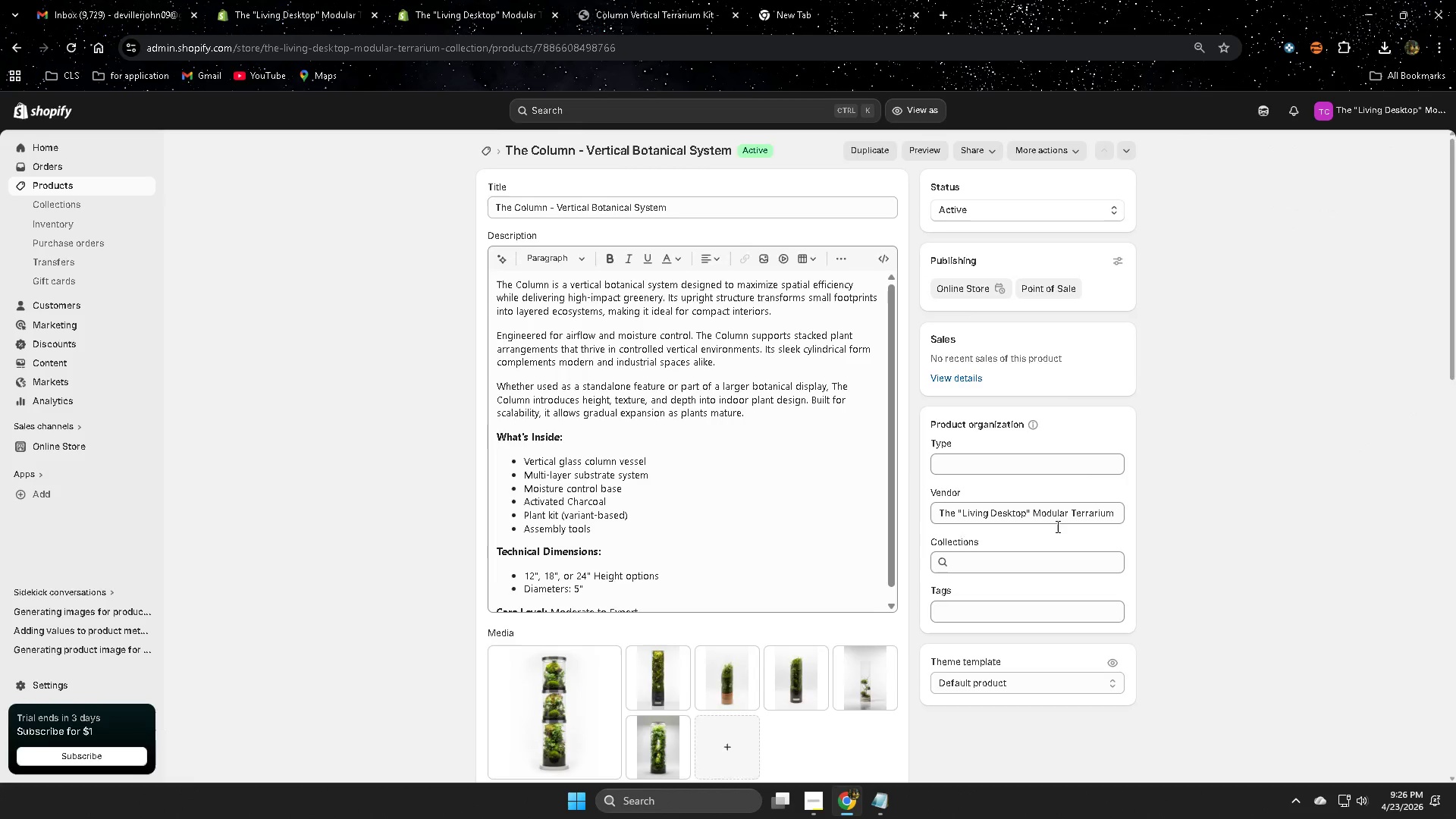 
scroll: coordinate [870, 598], scroll_direction: down, amount: 10.0
 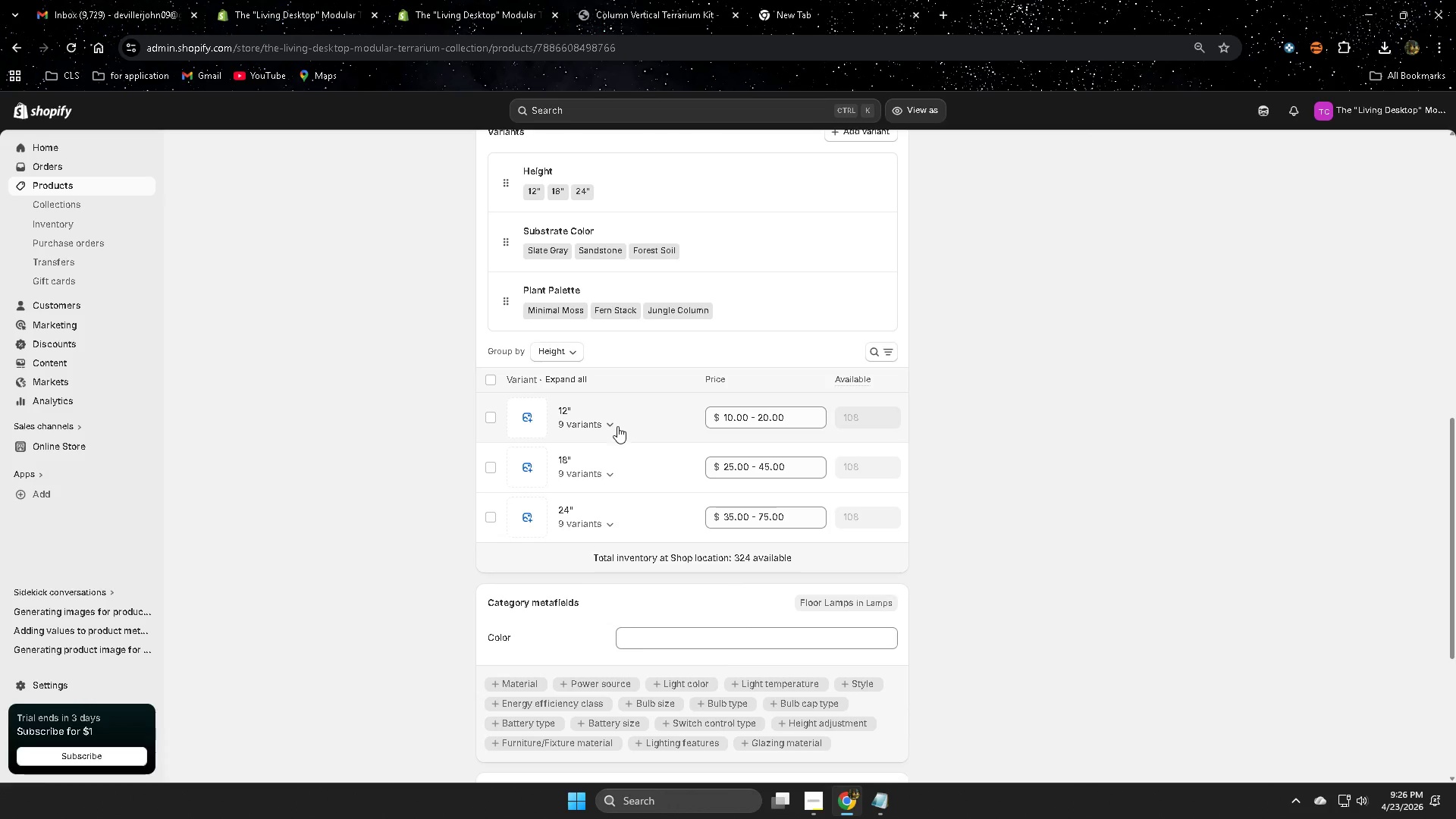 
left_click([611, 427])
 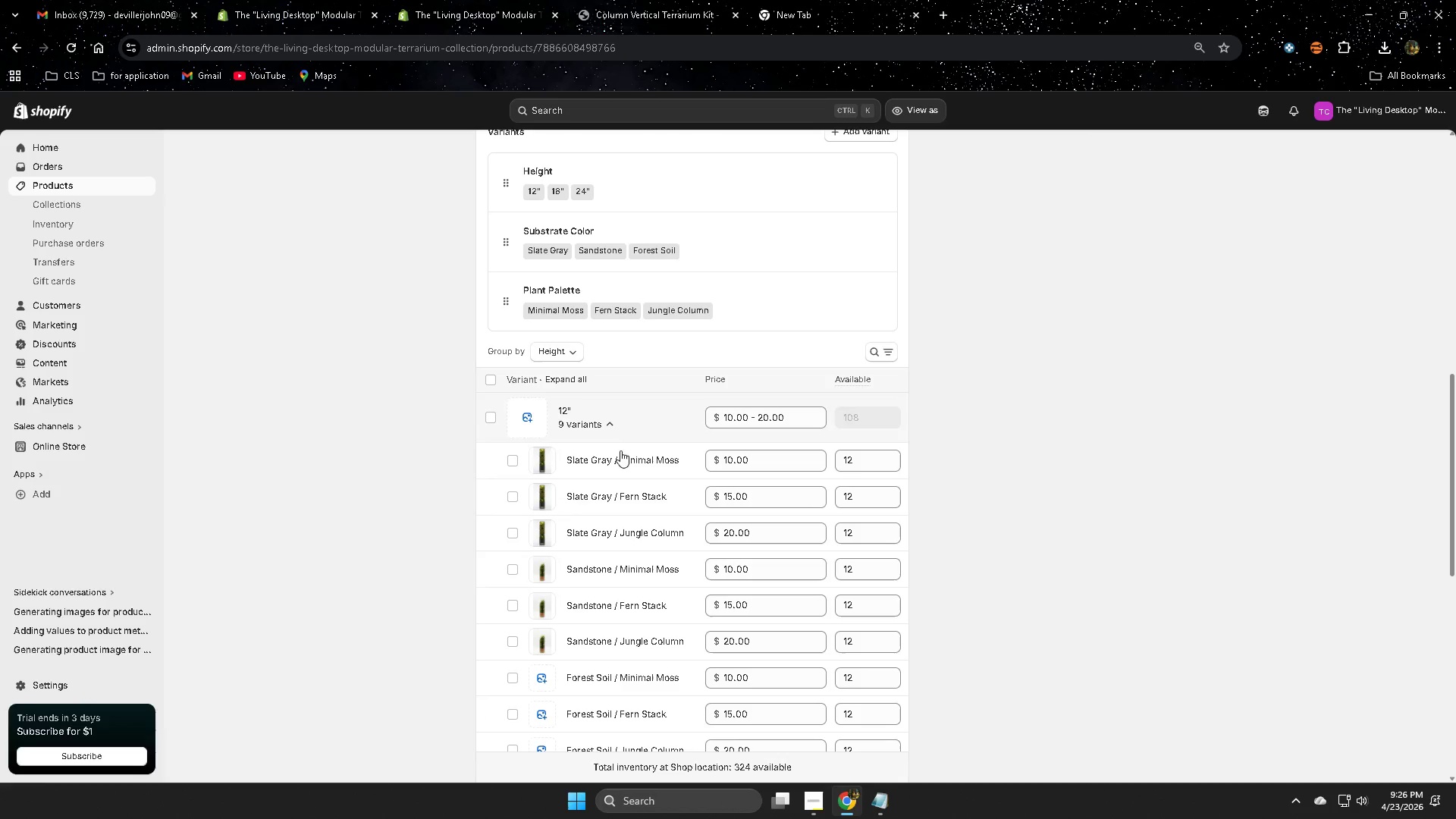 
scroll: coordinate [631, 624], scroll_direction: down, amount: 4.0
 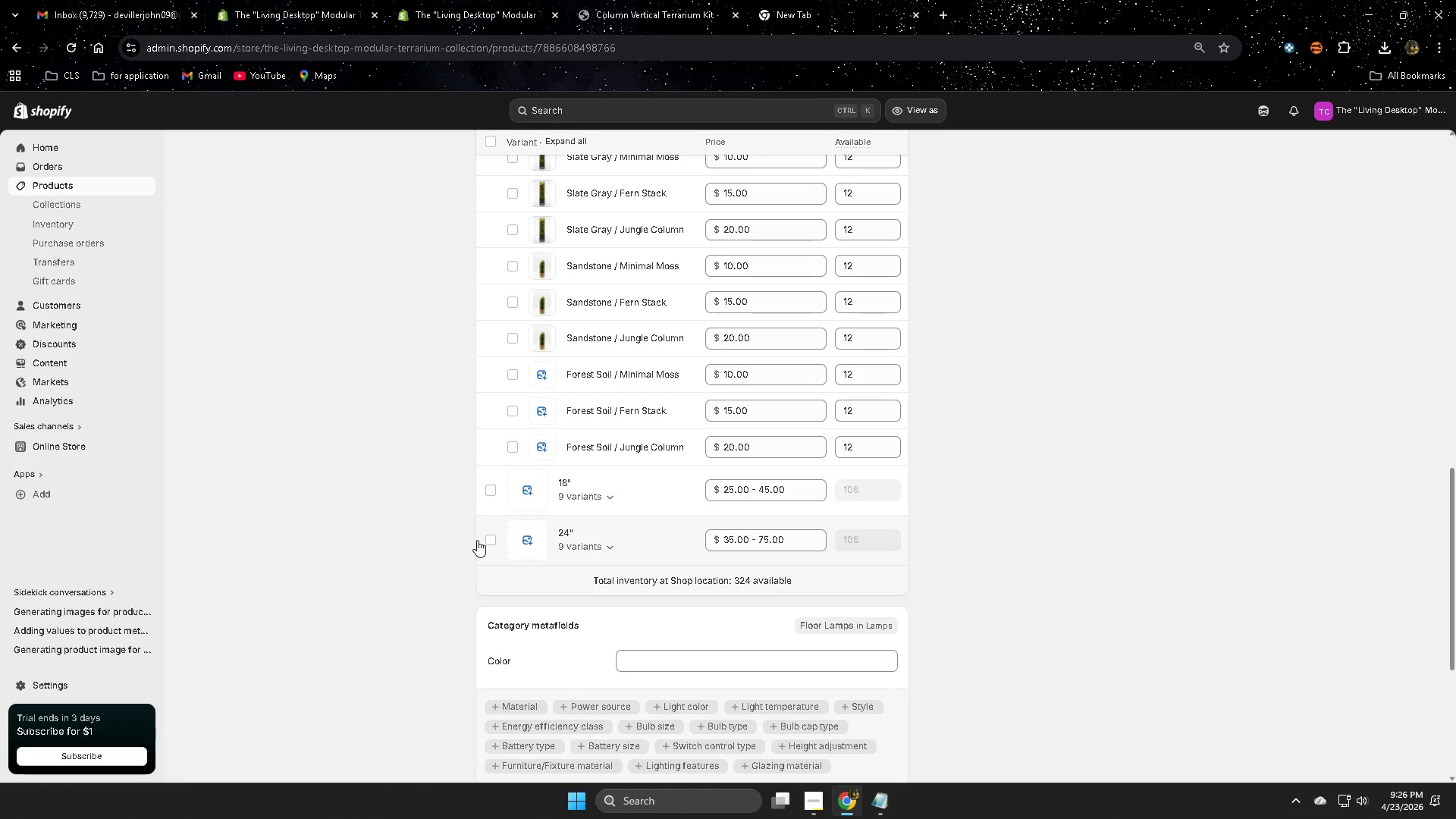 
scroll: coordinate [485, 455], scroll_direction: up, amount: 13.0
 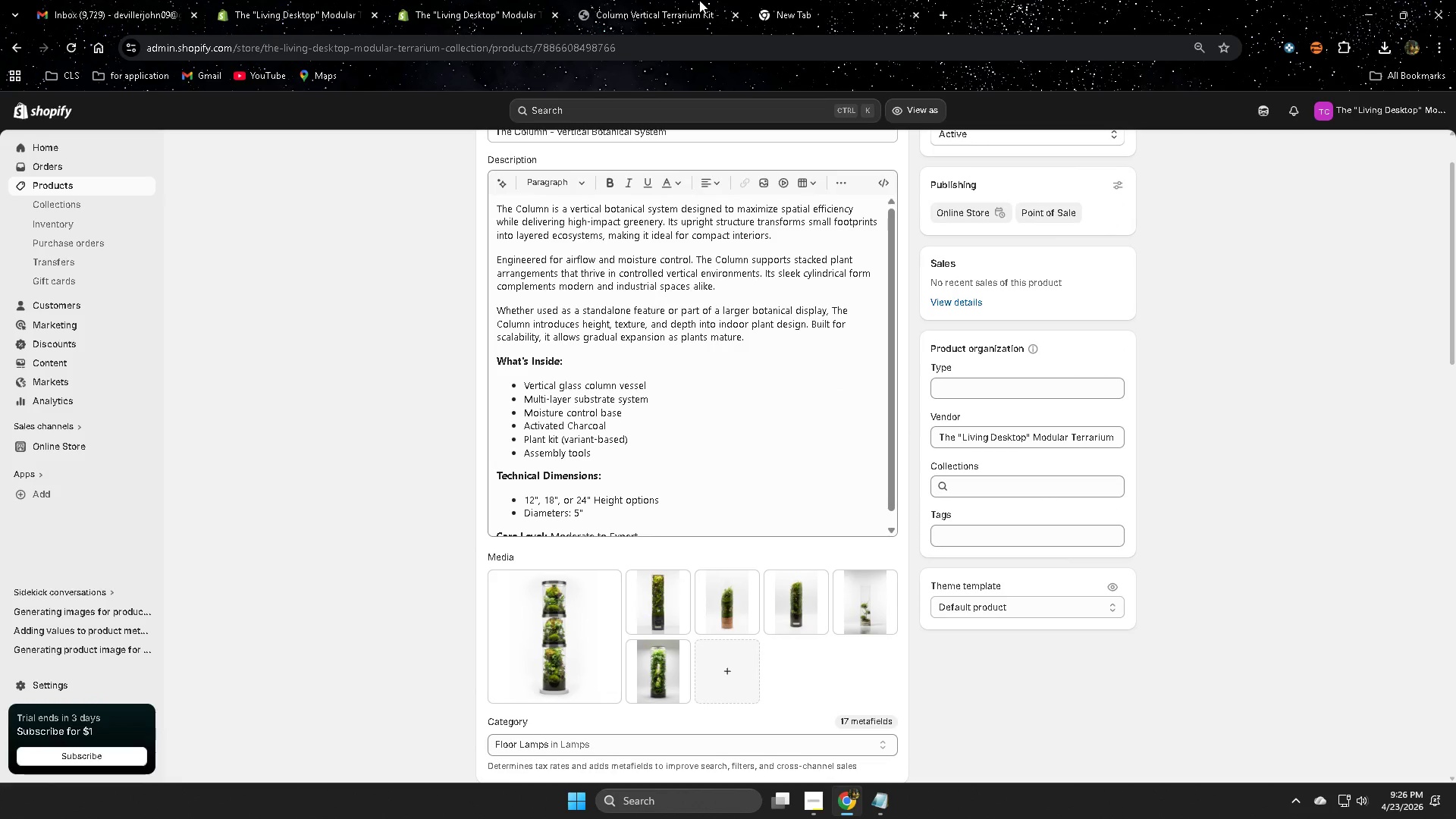 
left_click_drag(start_coordinate=[672, 0], to_coordinate=[667, 0])
 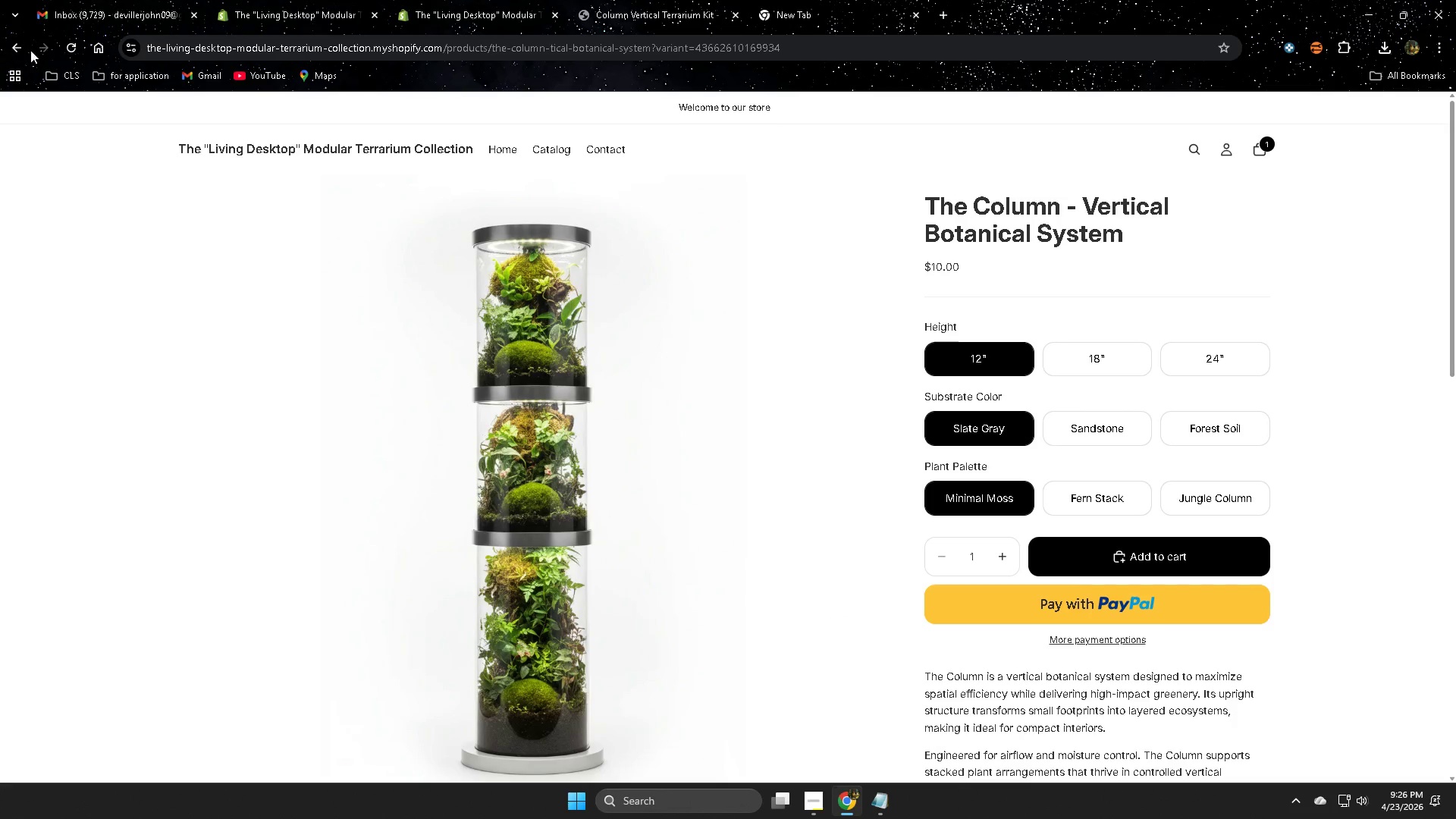 
left_click([73, 47])
 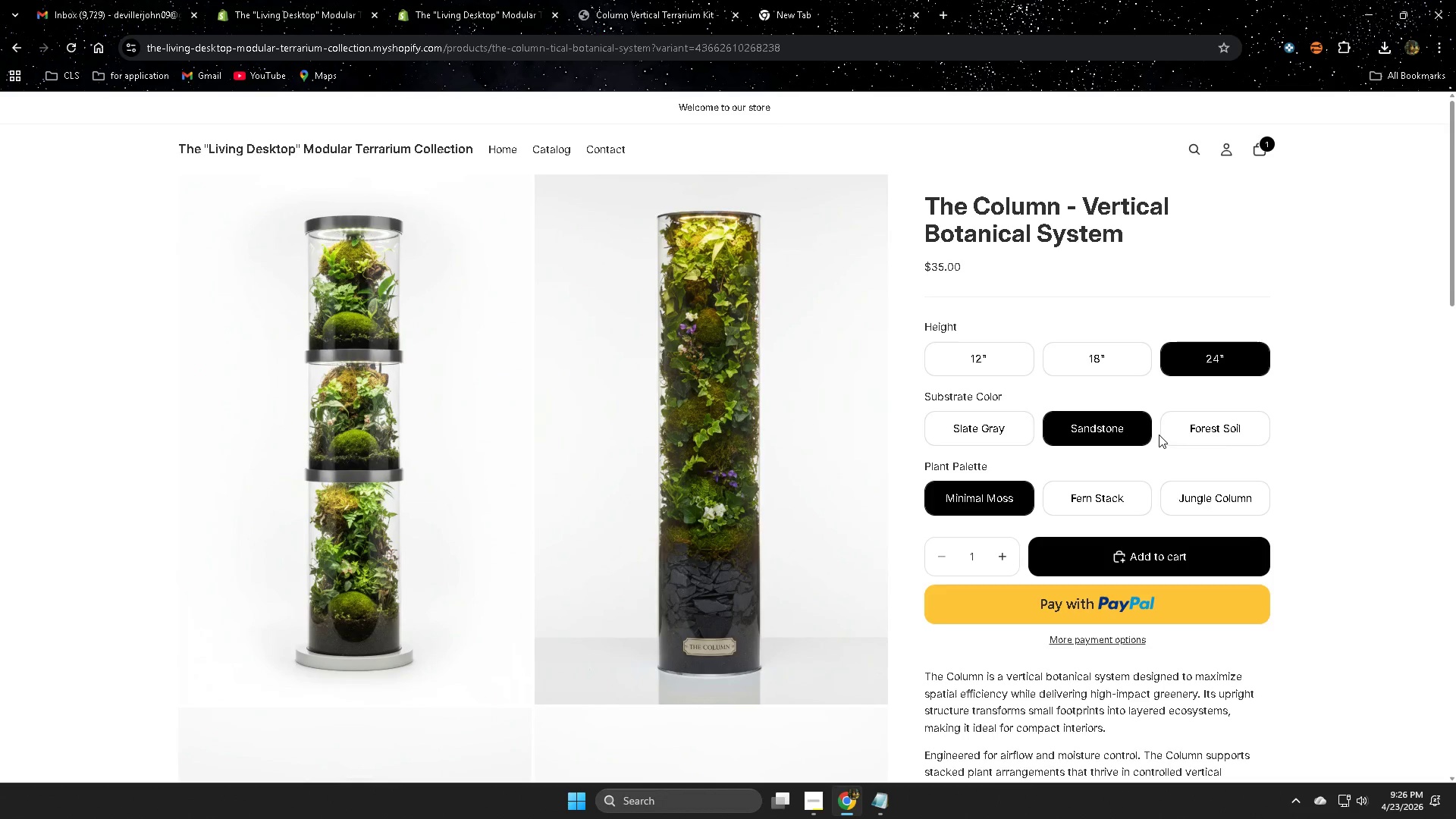 
wait(10.08)
 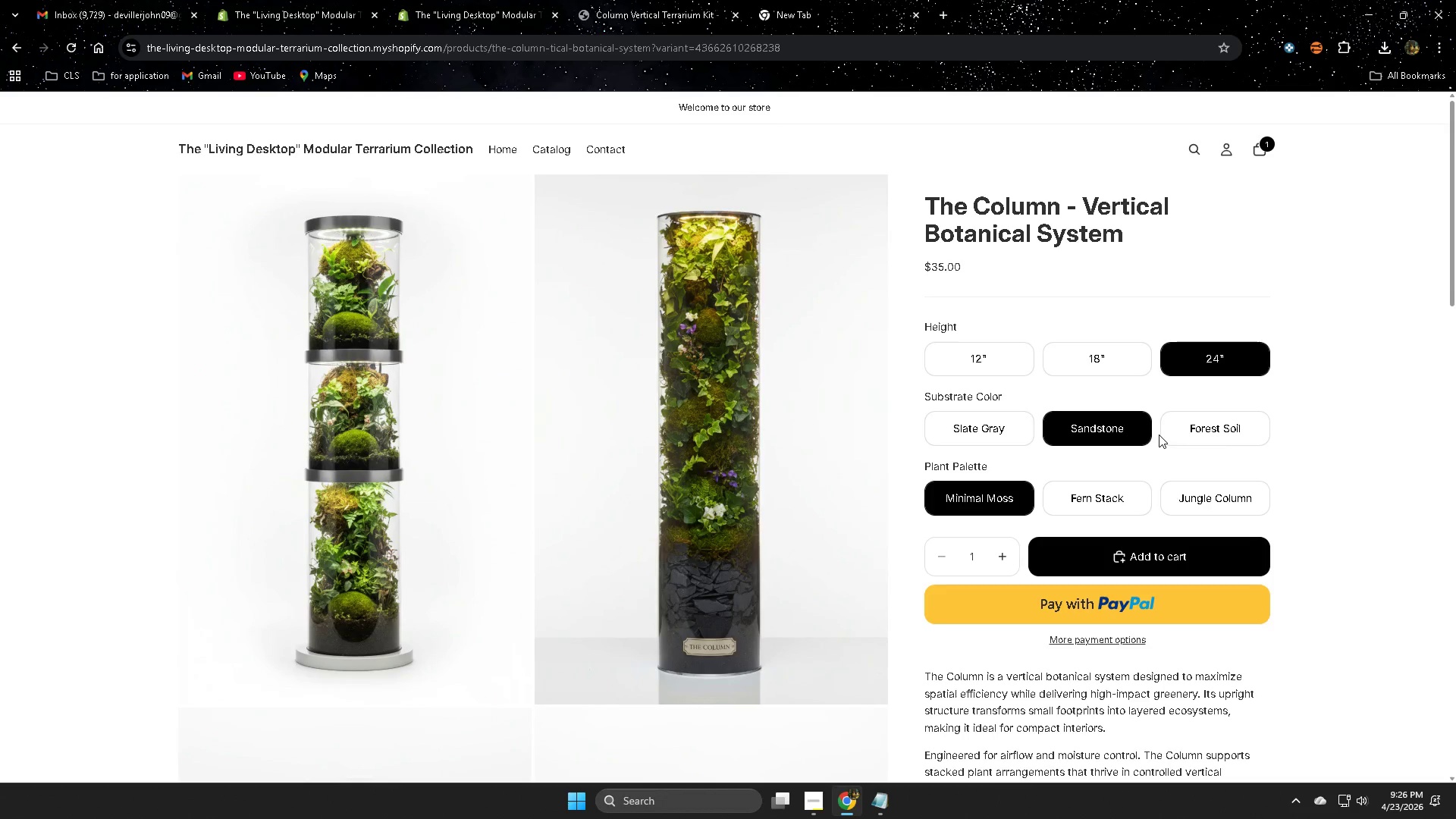 
left_click([1220, 431])
 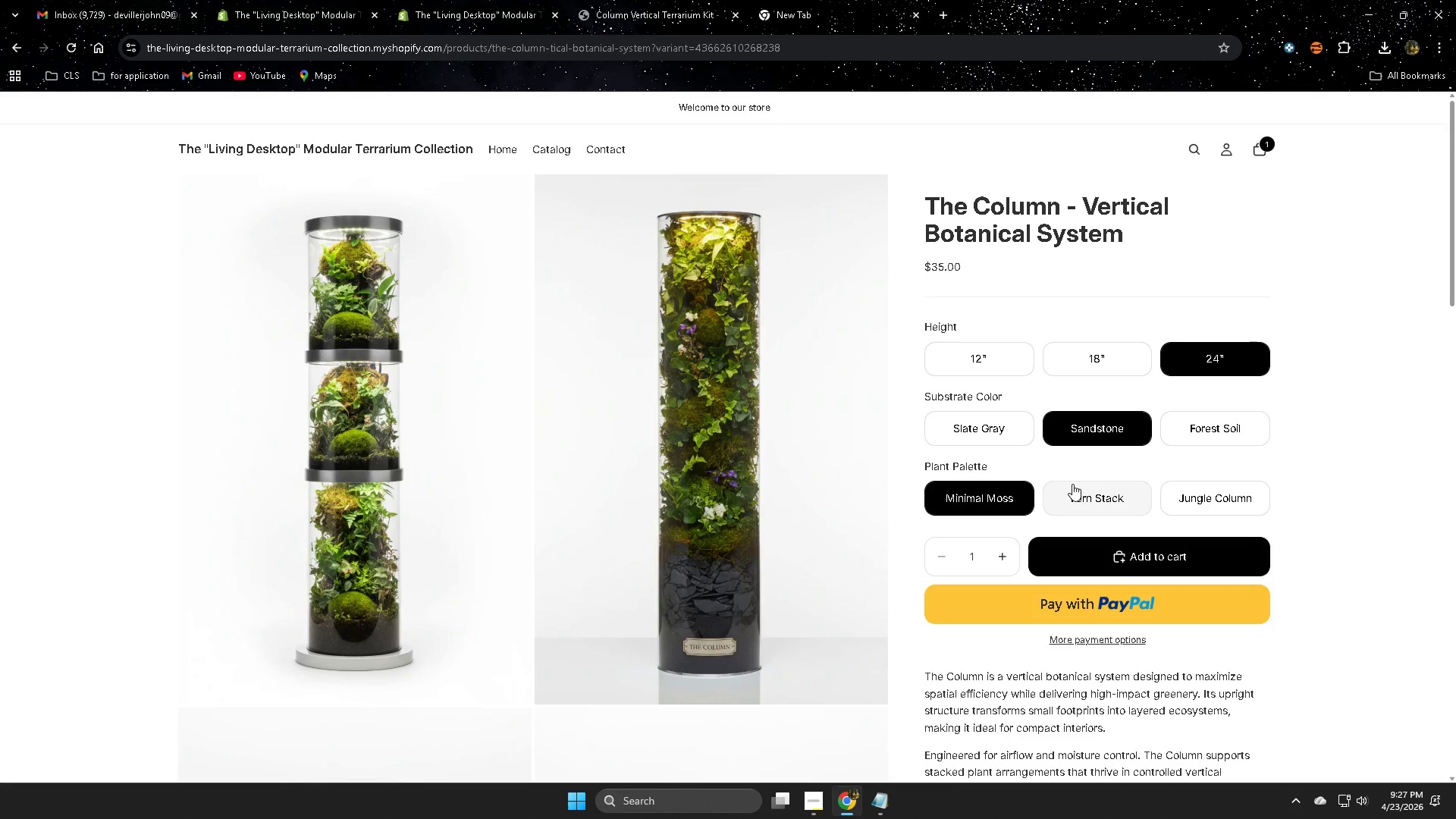 
wait(5.64)
 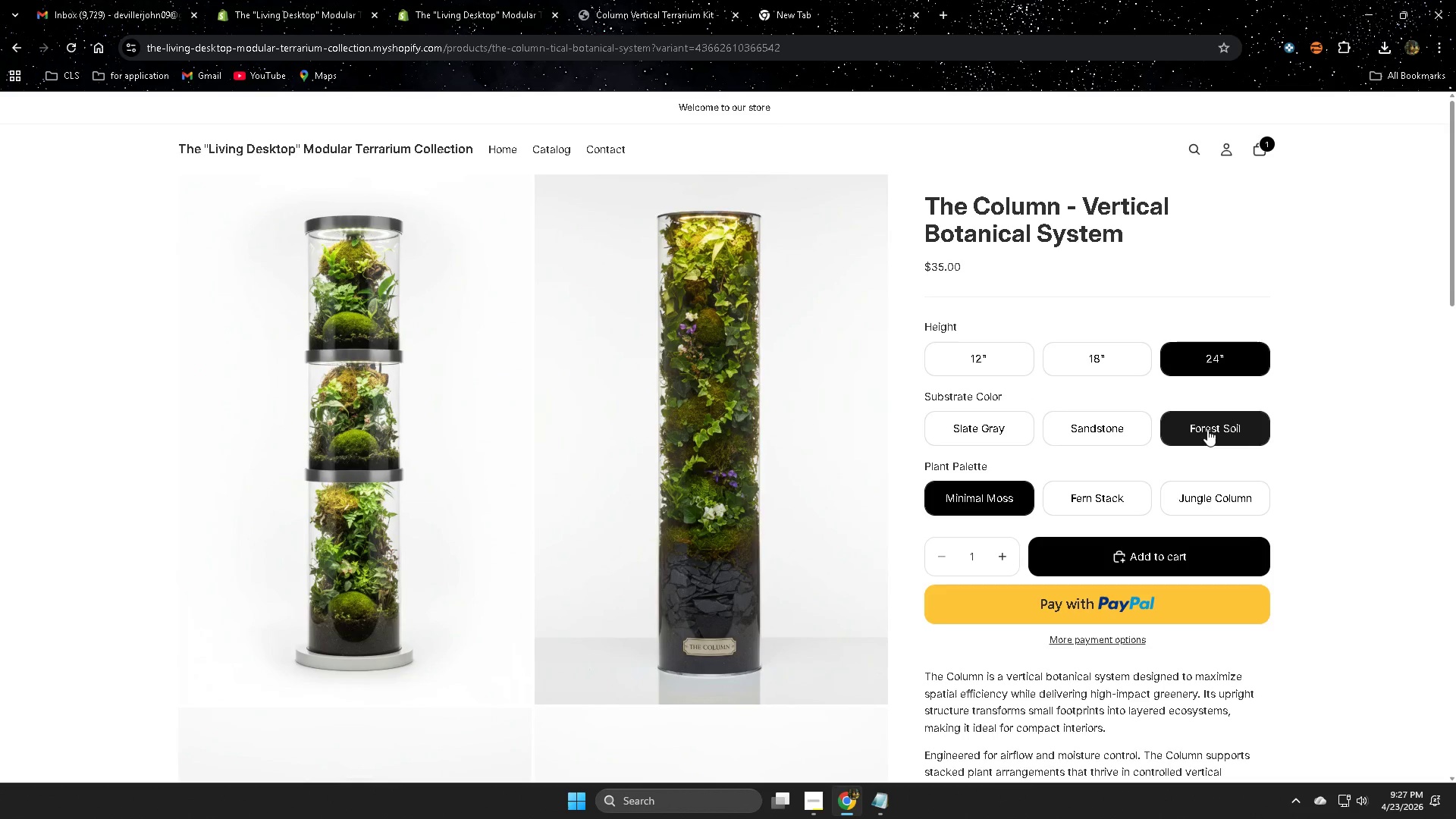 
left_click([73, 49])
 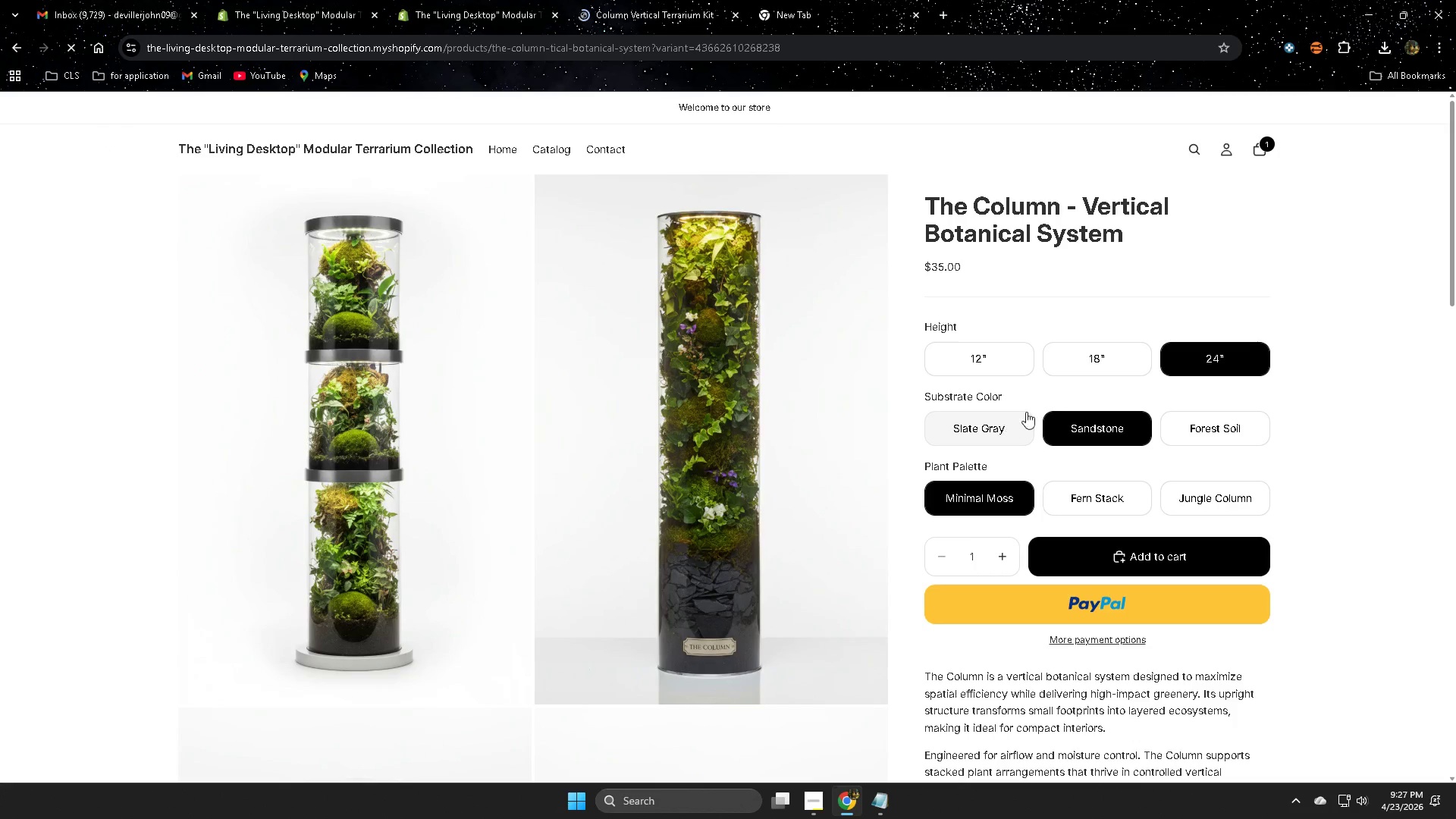 
left_click([1074, 360])
 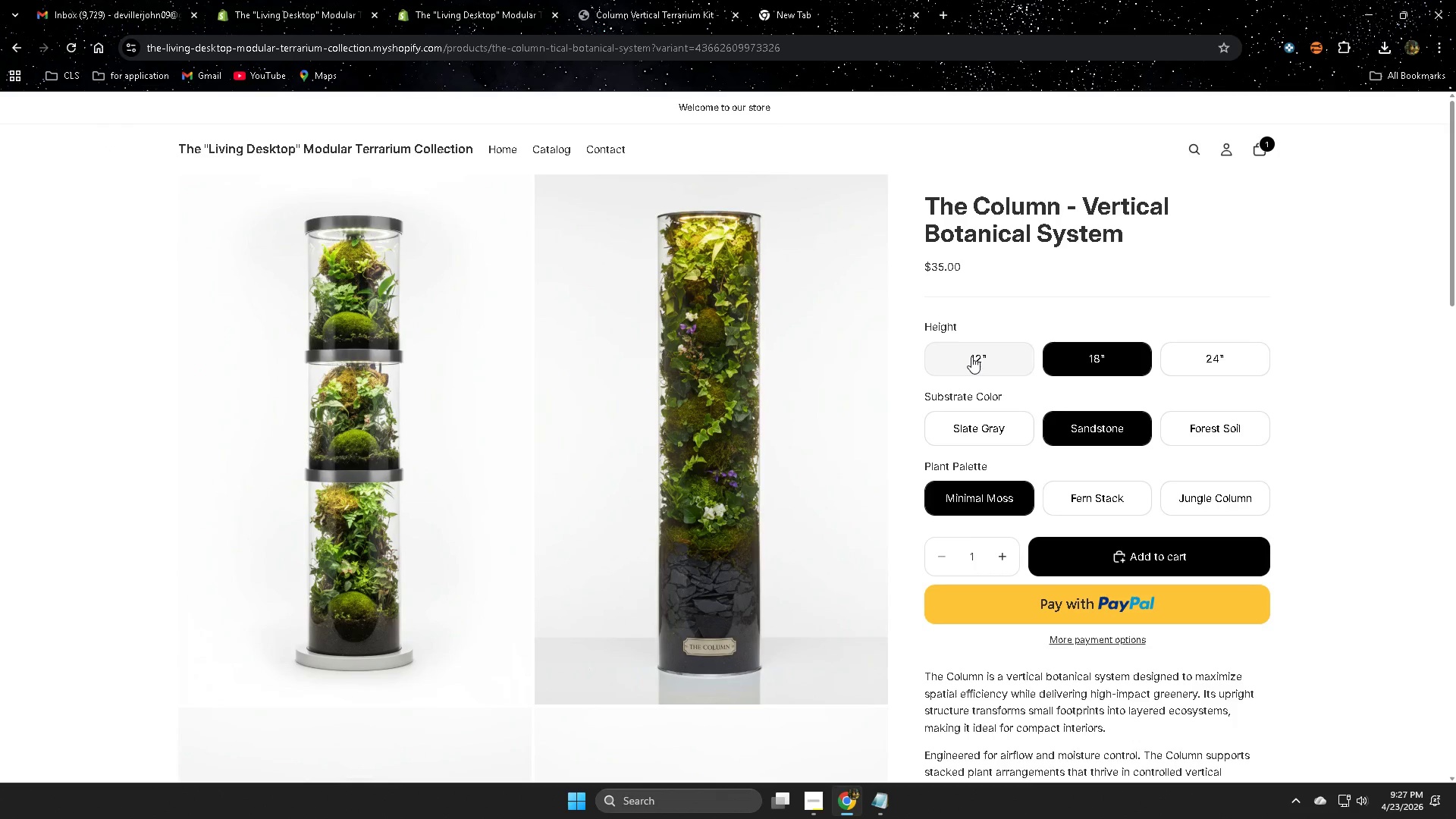 
left_click_drag(start_coordinate=[971, 356], to_coordinate=[977, 357])
 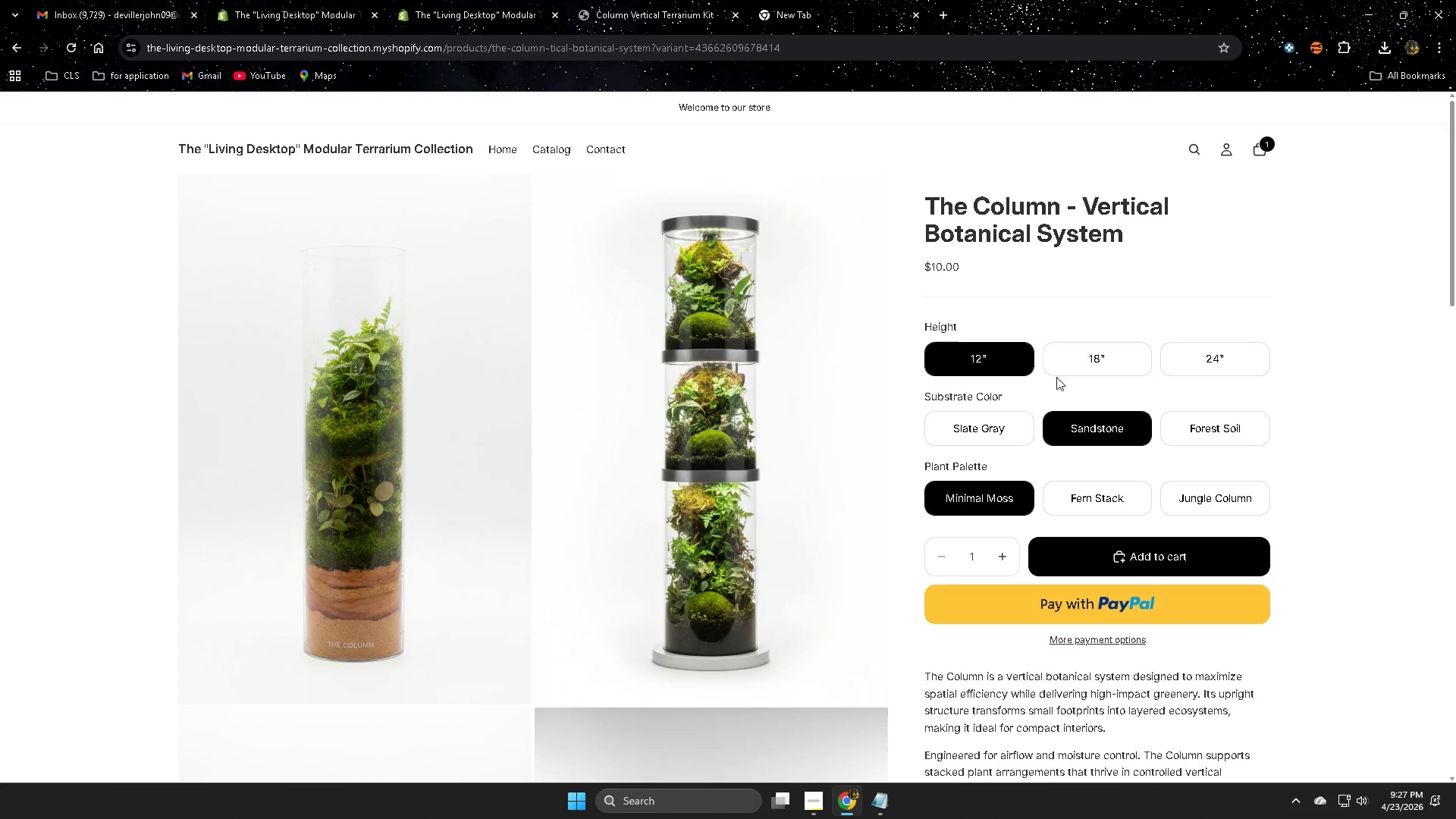 
left_click([1087, 365])
 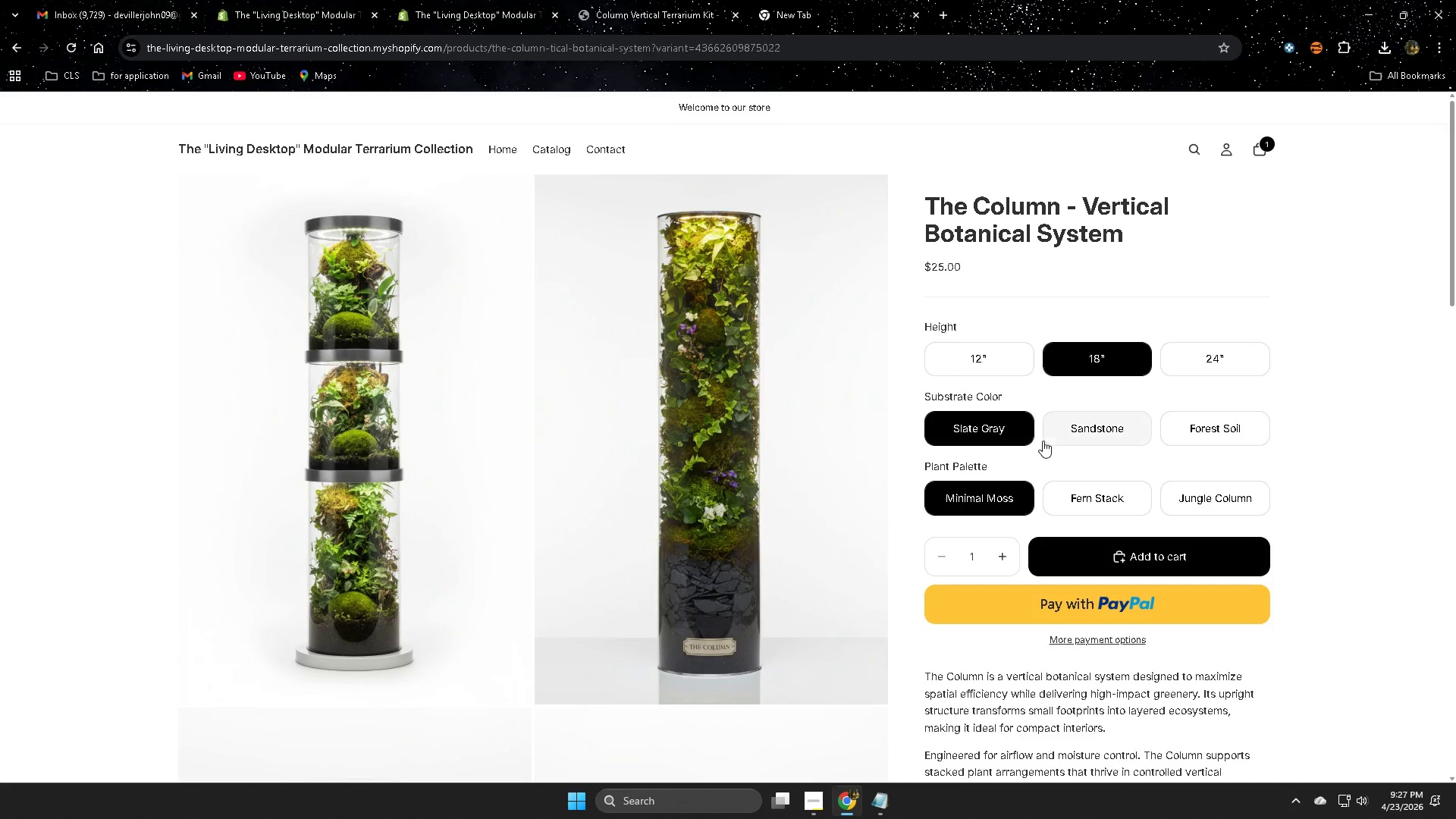 
wait(5.56)
 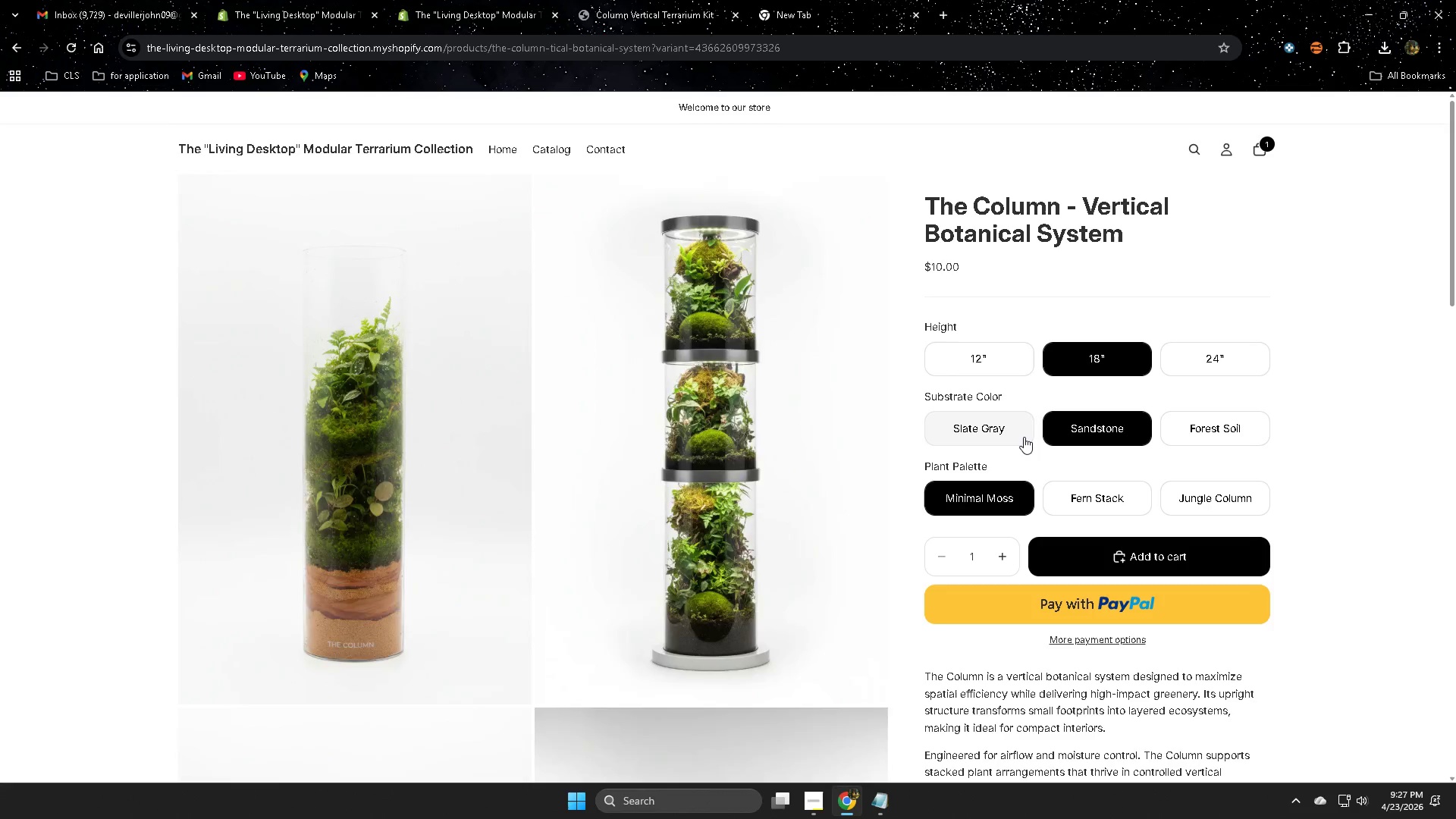 
left_click([992, 359])
 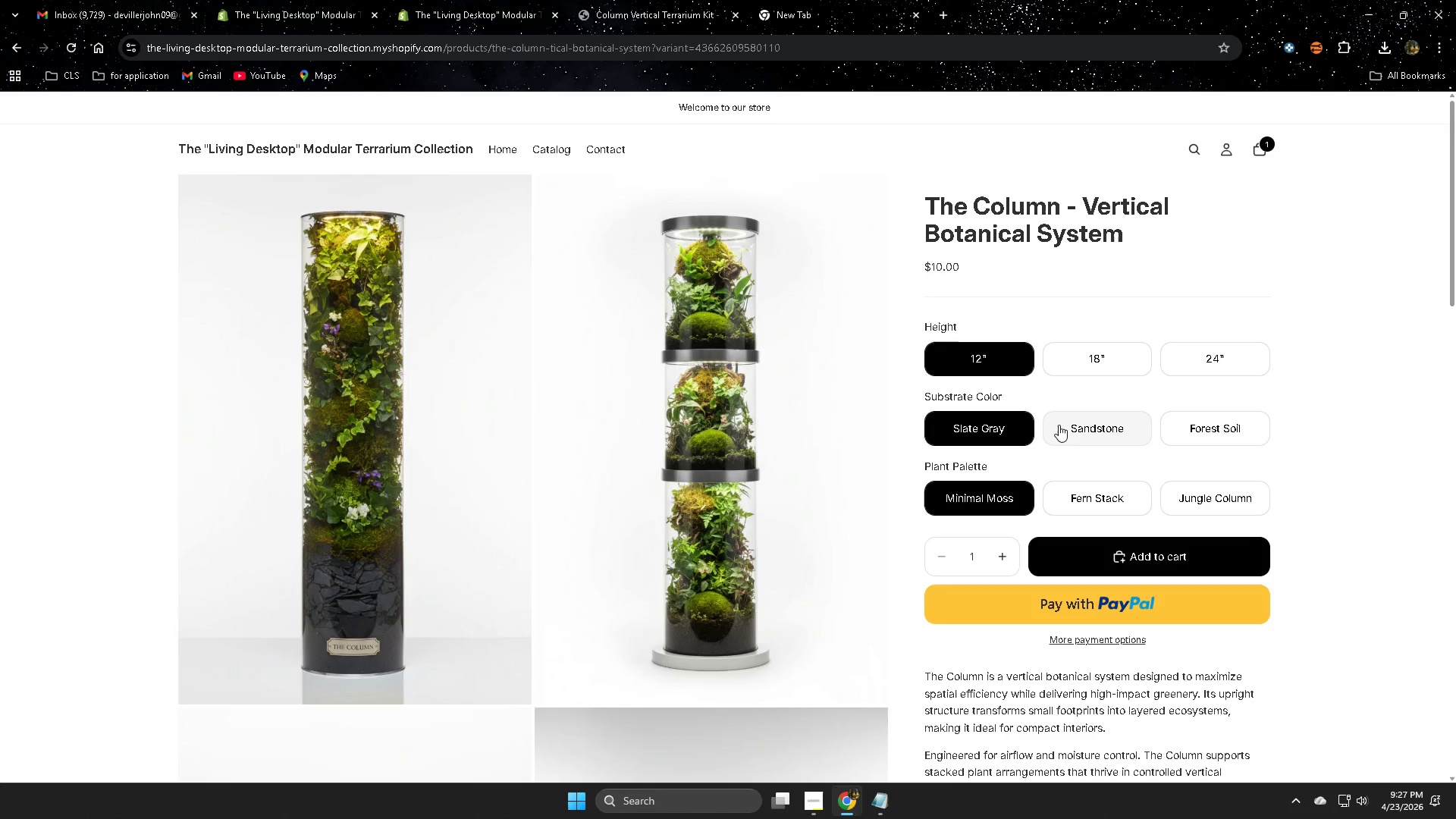 
left_click([1092, 431])
 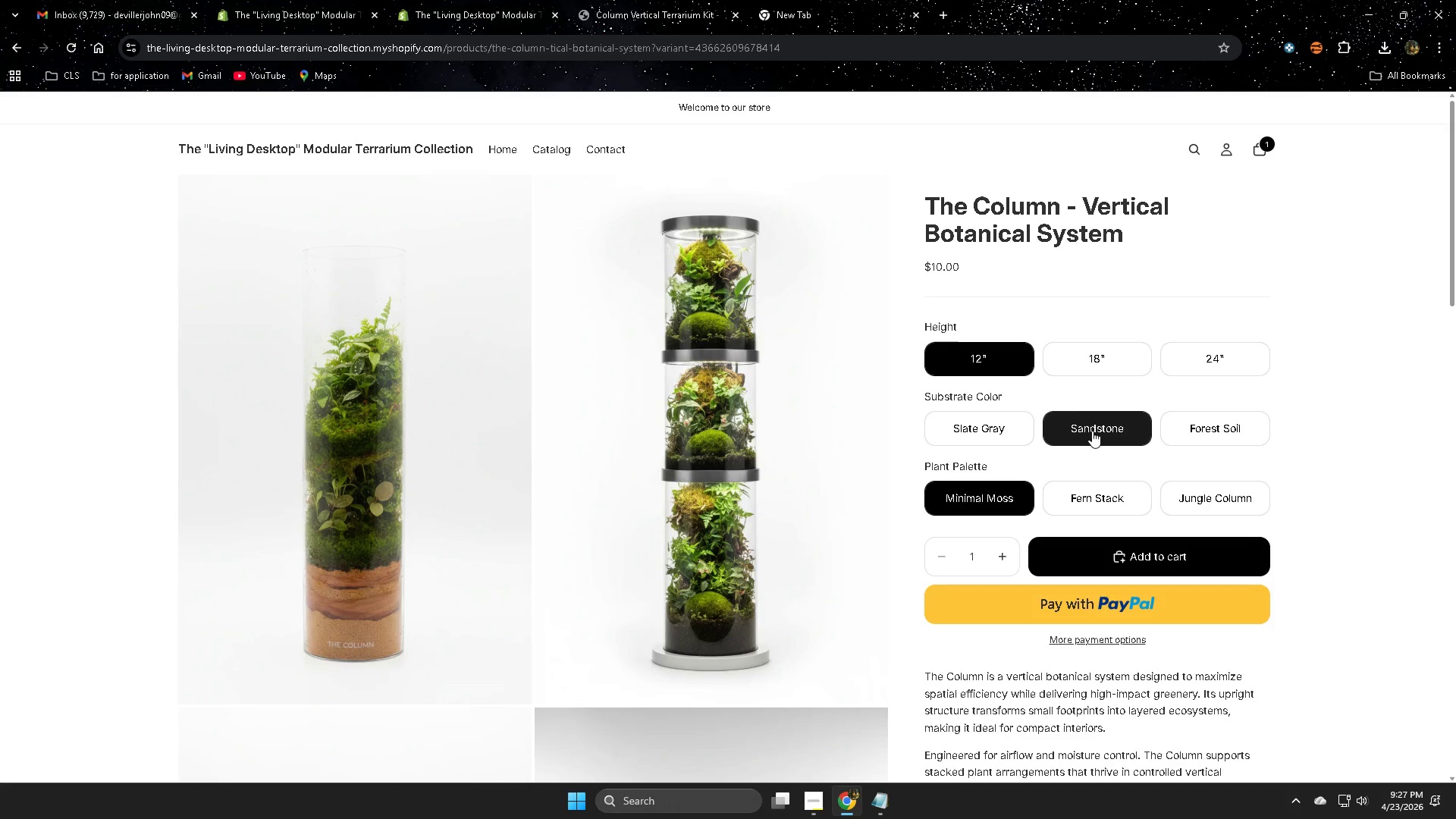 
left_click([1204, 427])
 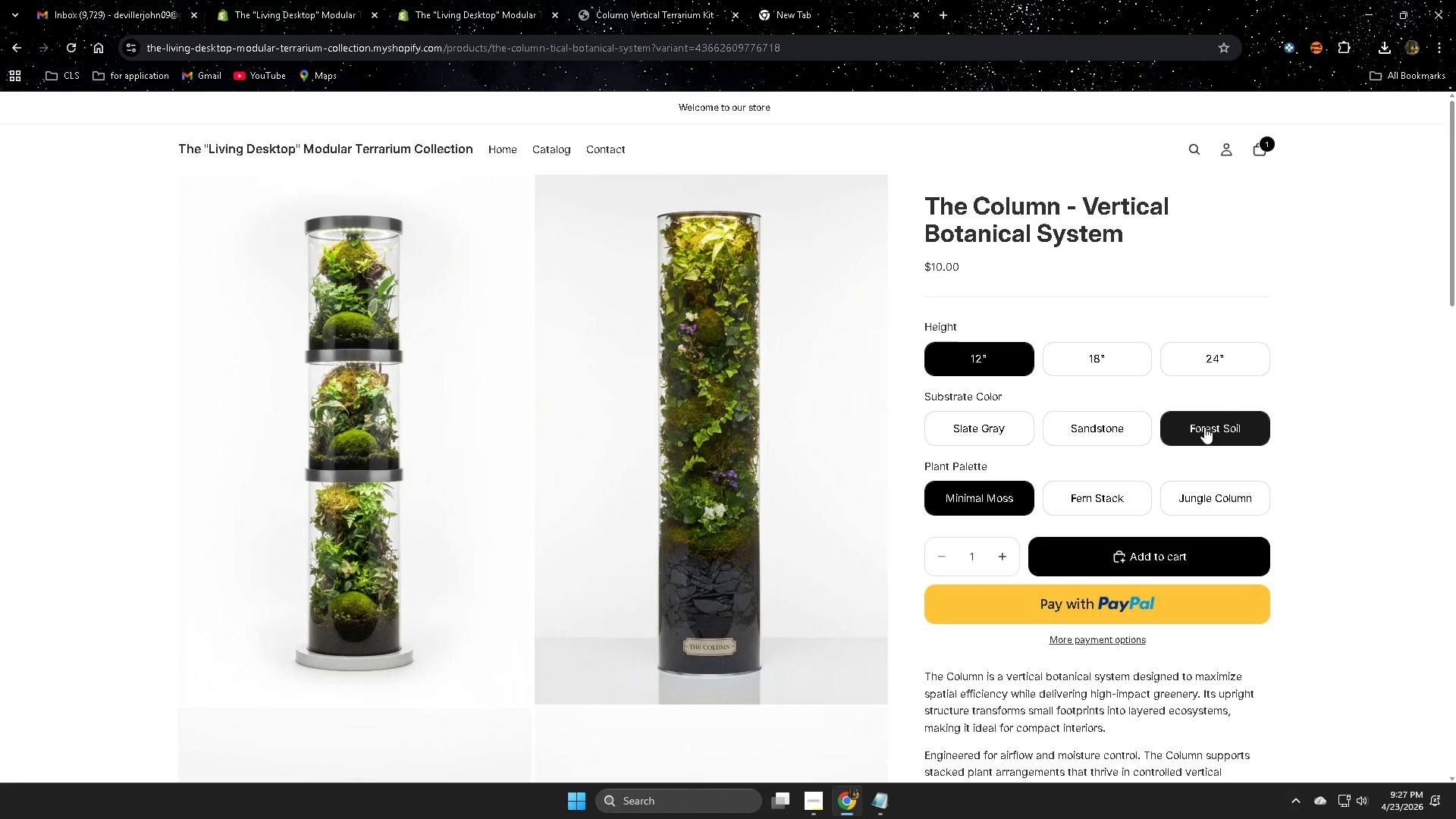 
left_click([1097, 494])
 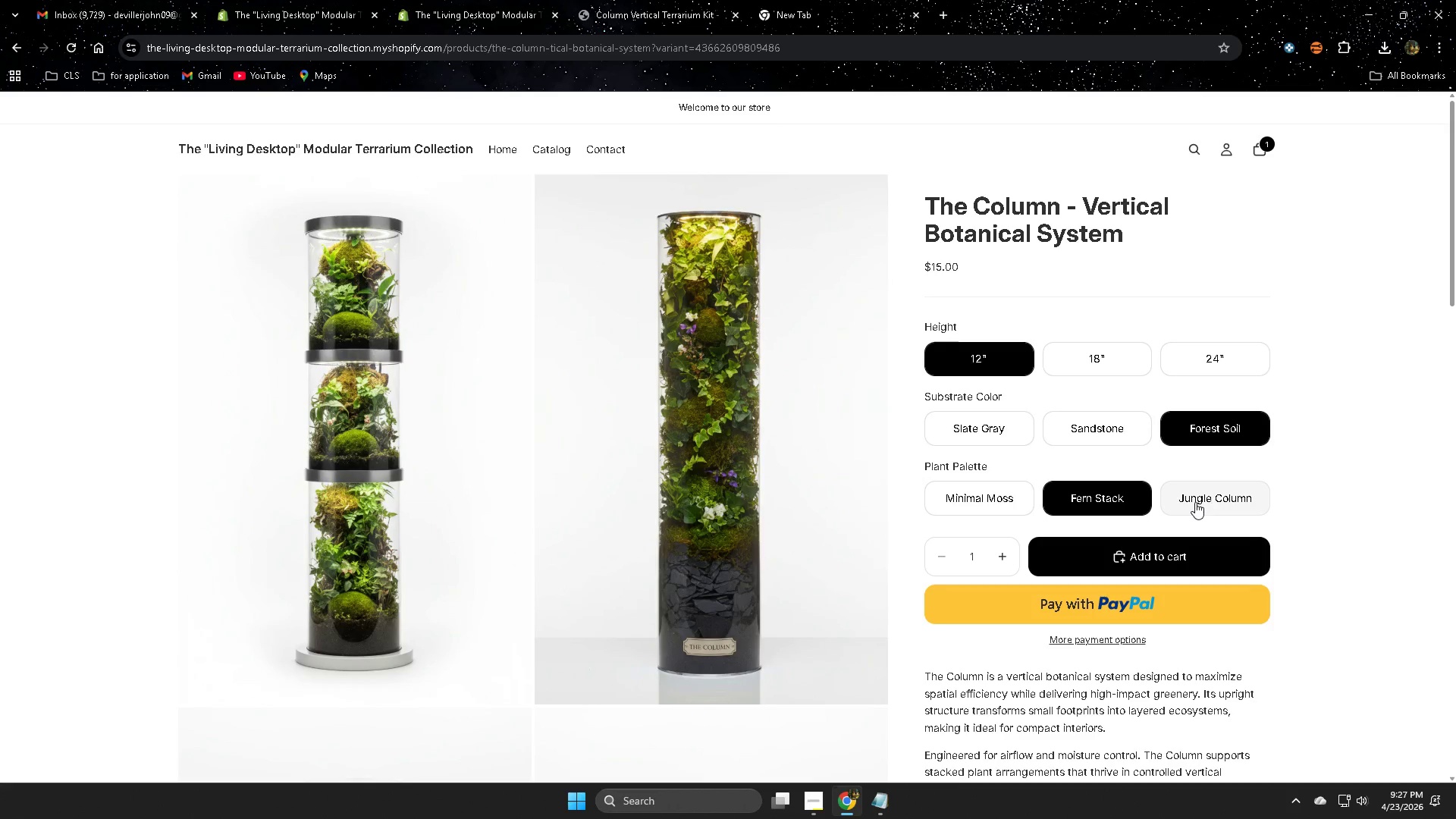 
left_click([1195, 502])
 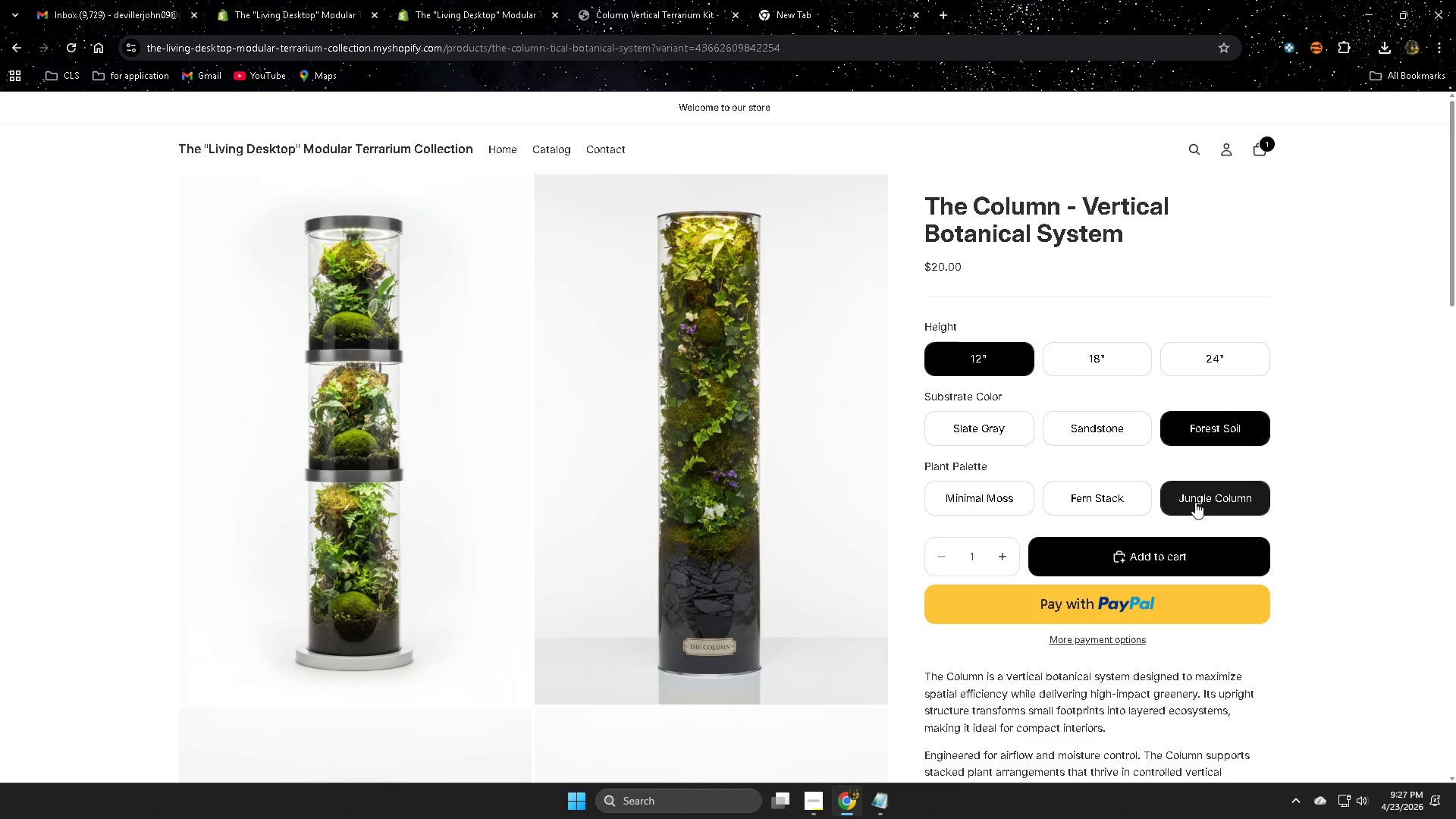 
left_click([976, 432])
 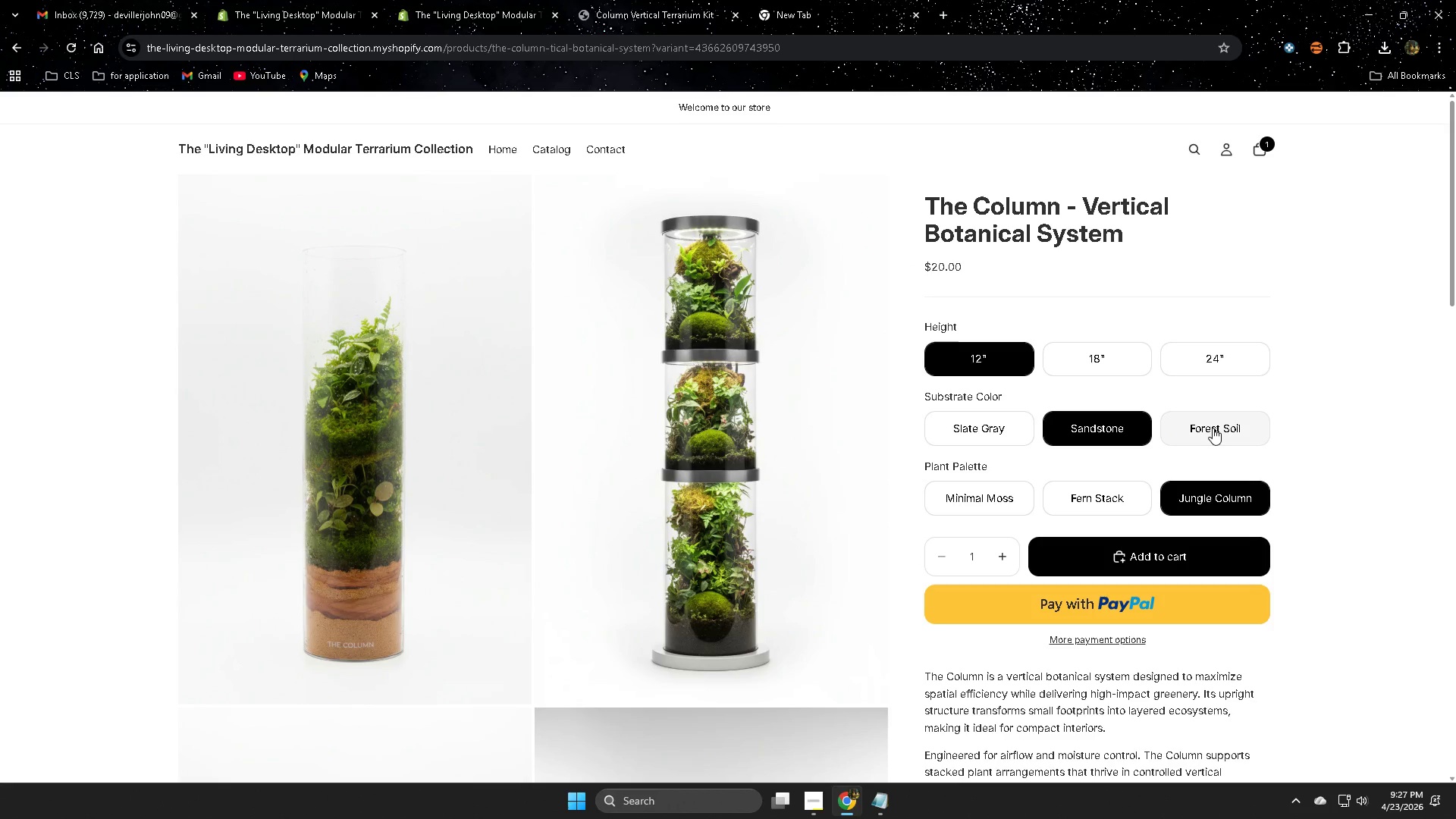 
wait(6.31)
 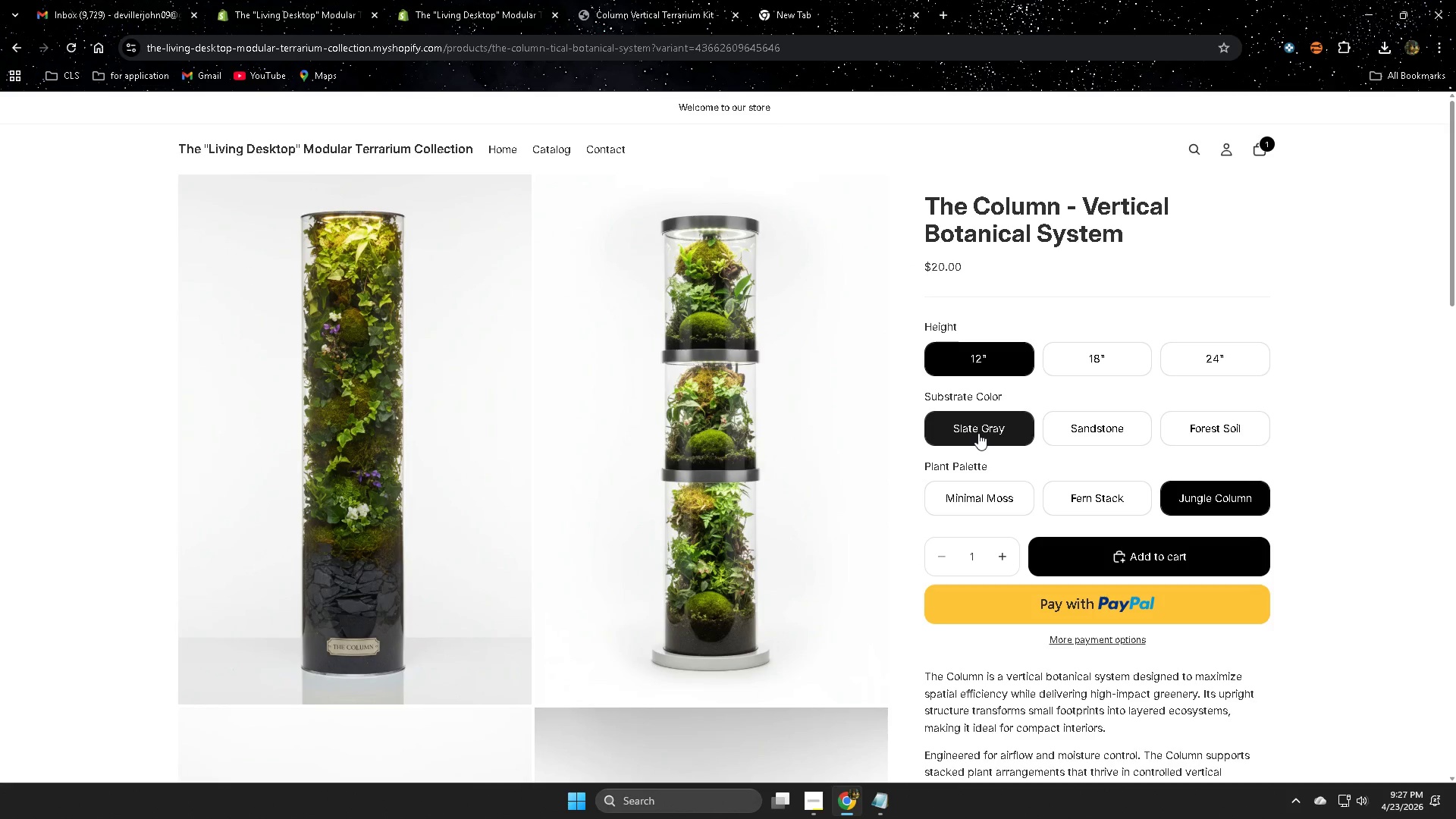 
left_click([1213, 428])
 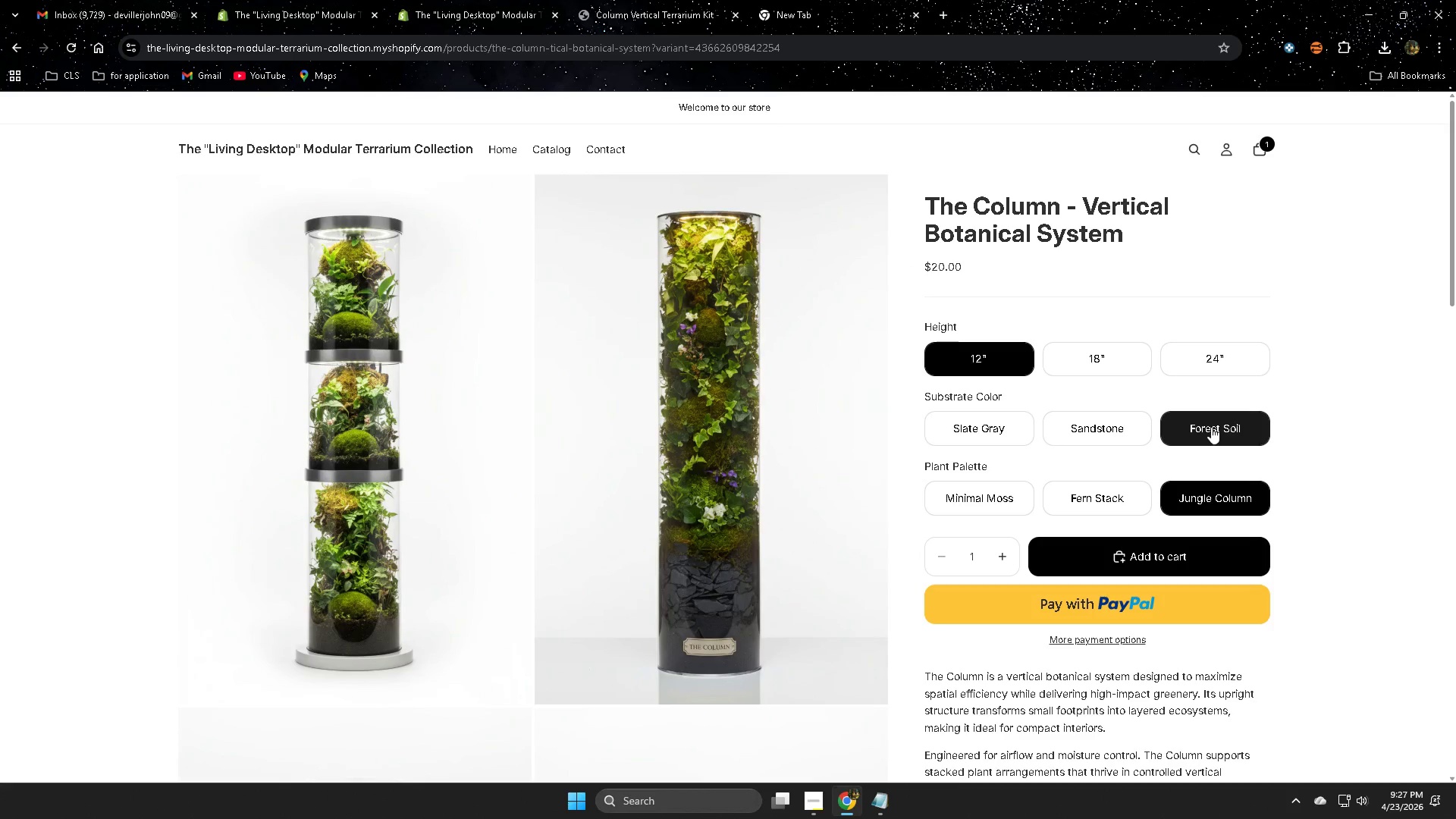 
mouse_move([100, 73])
 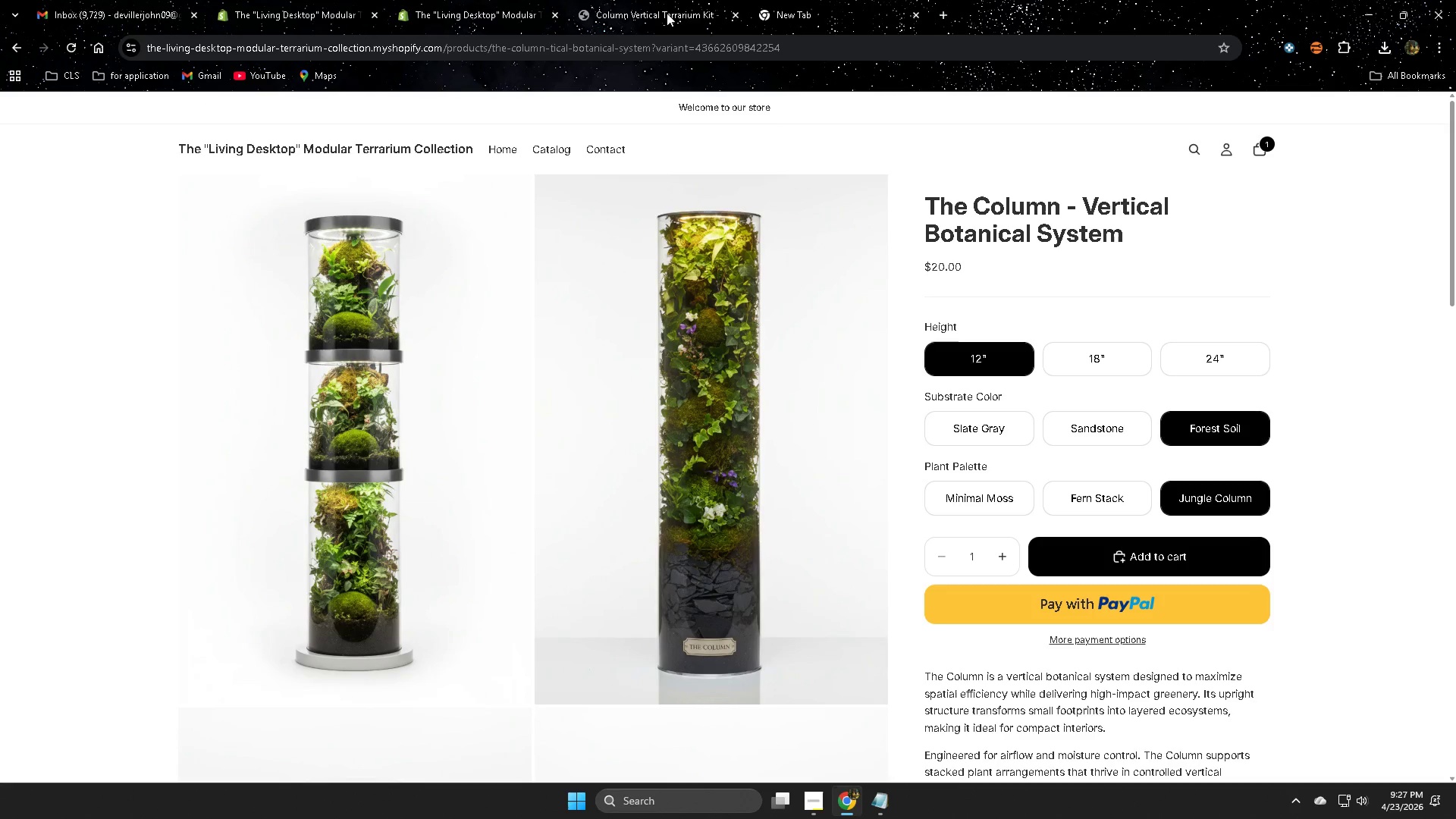 
double_click([504, 0])
 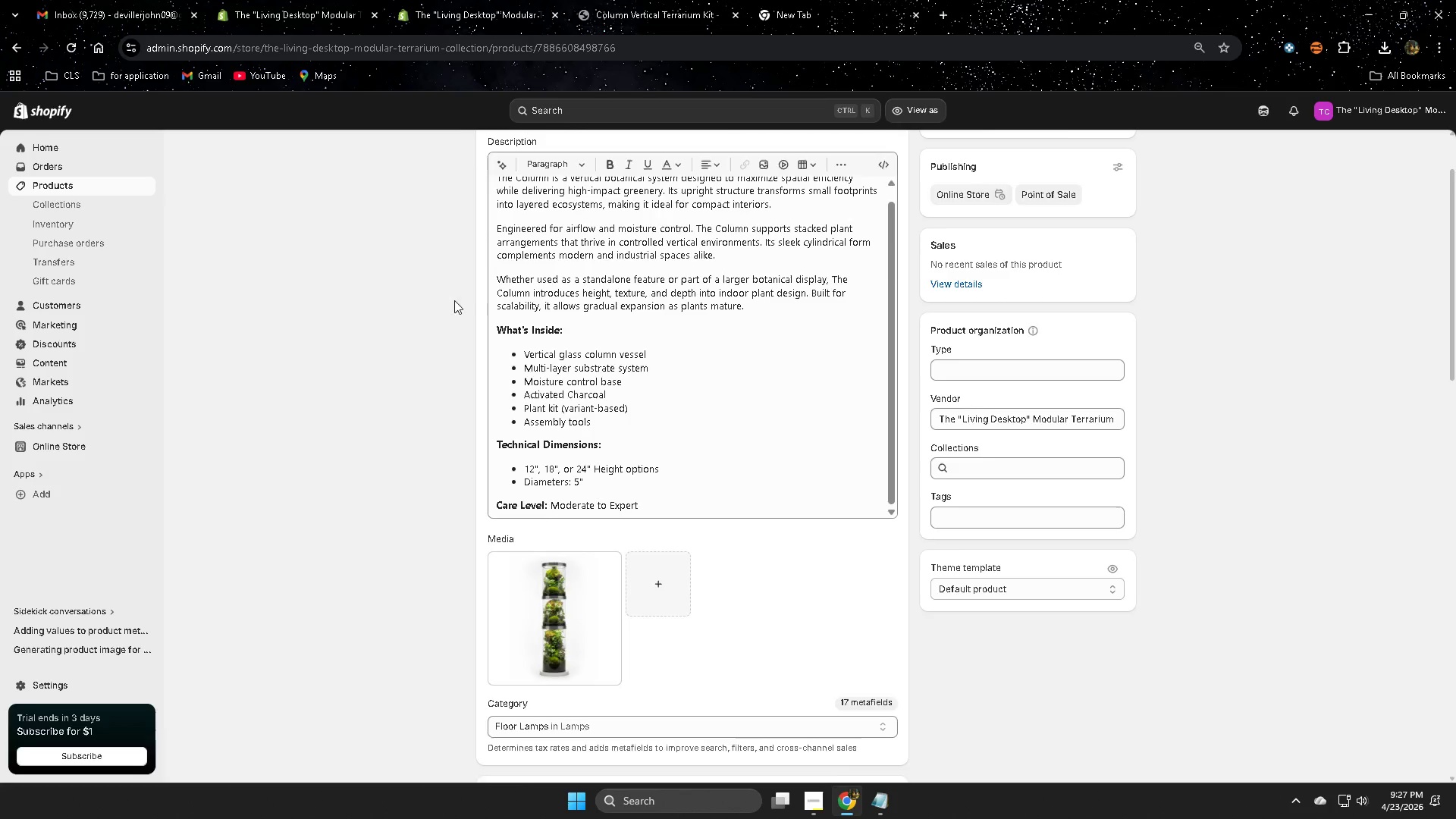 
left_click([269, 0])
 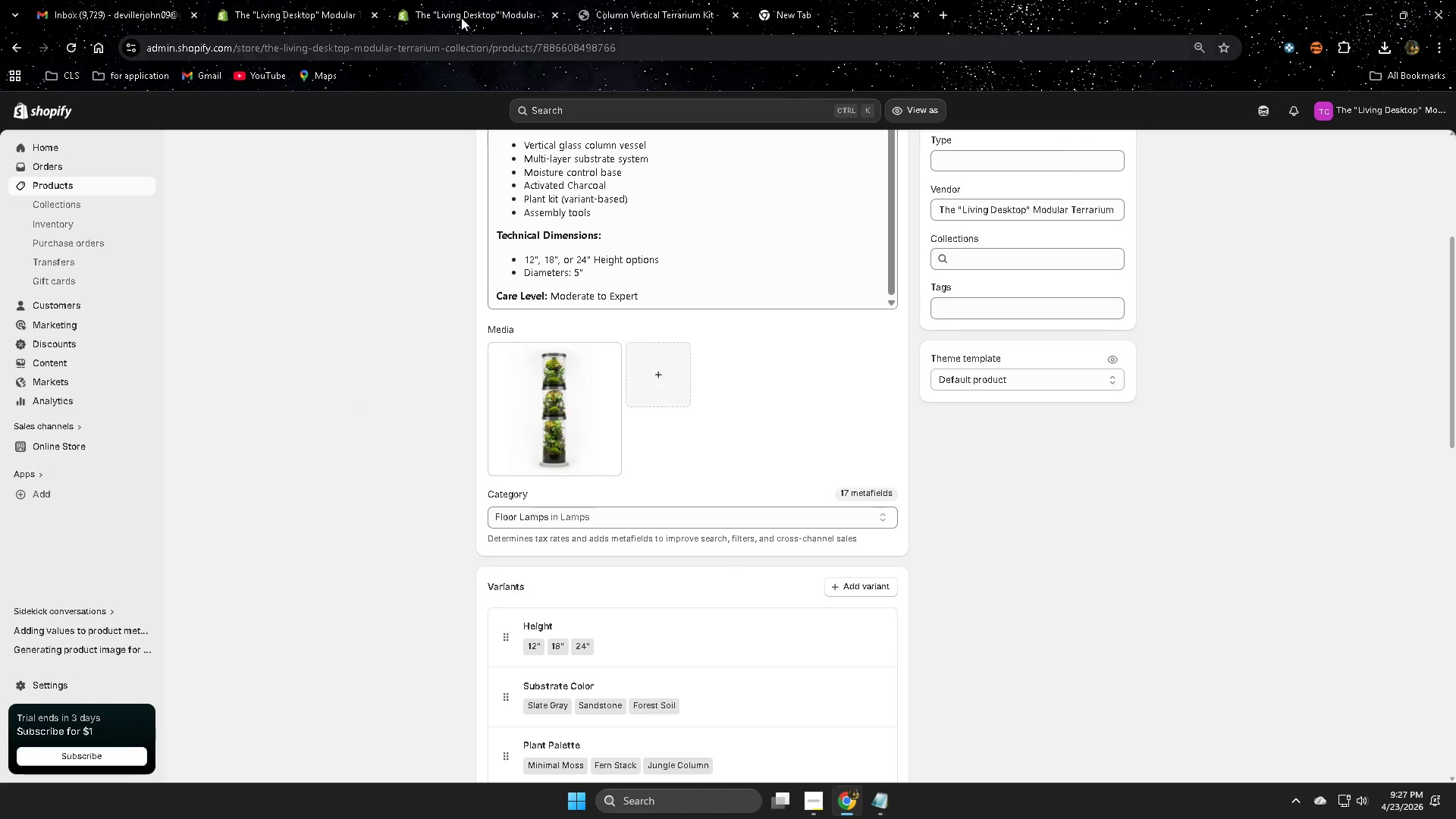 
scroll: coordinate [274, 270], scroll_direction: up, amount: 7.0
 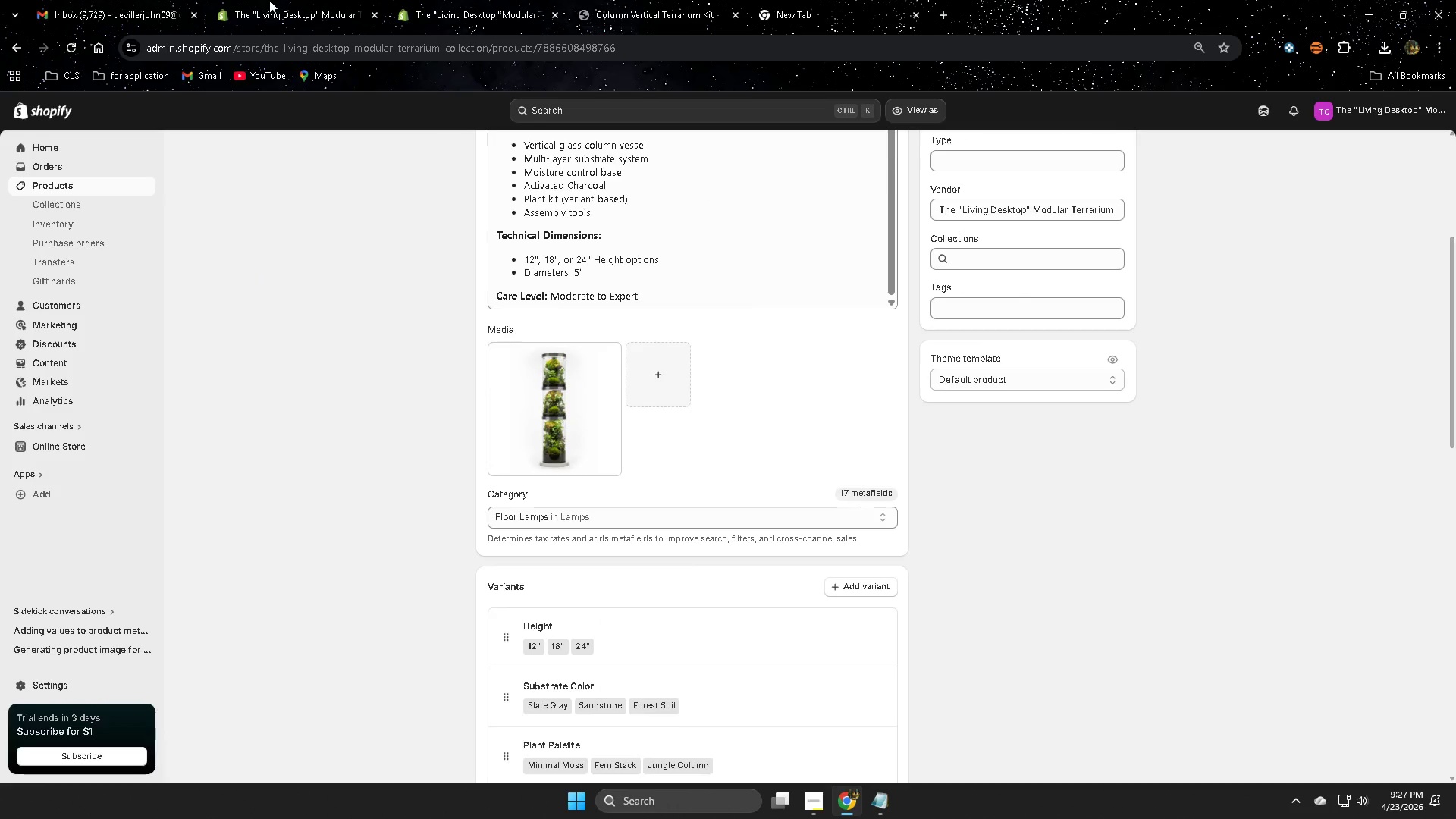 
left_click([315, 0])
 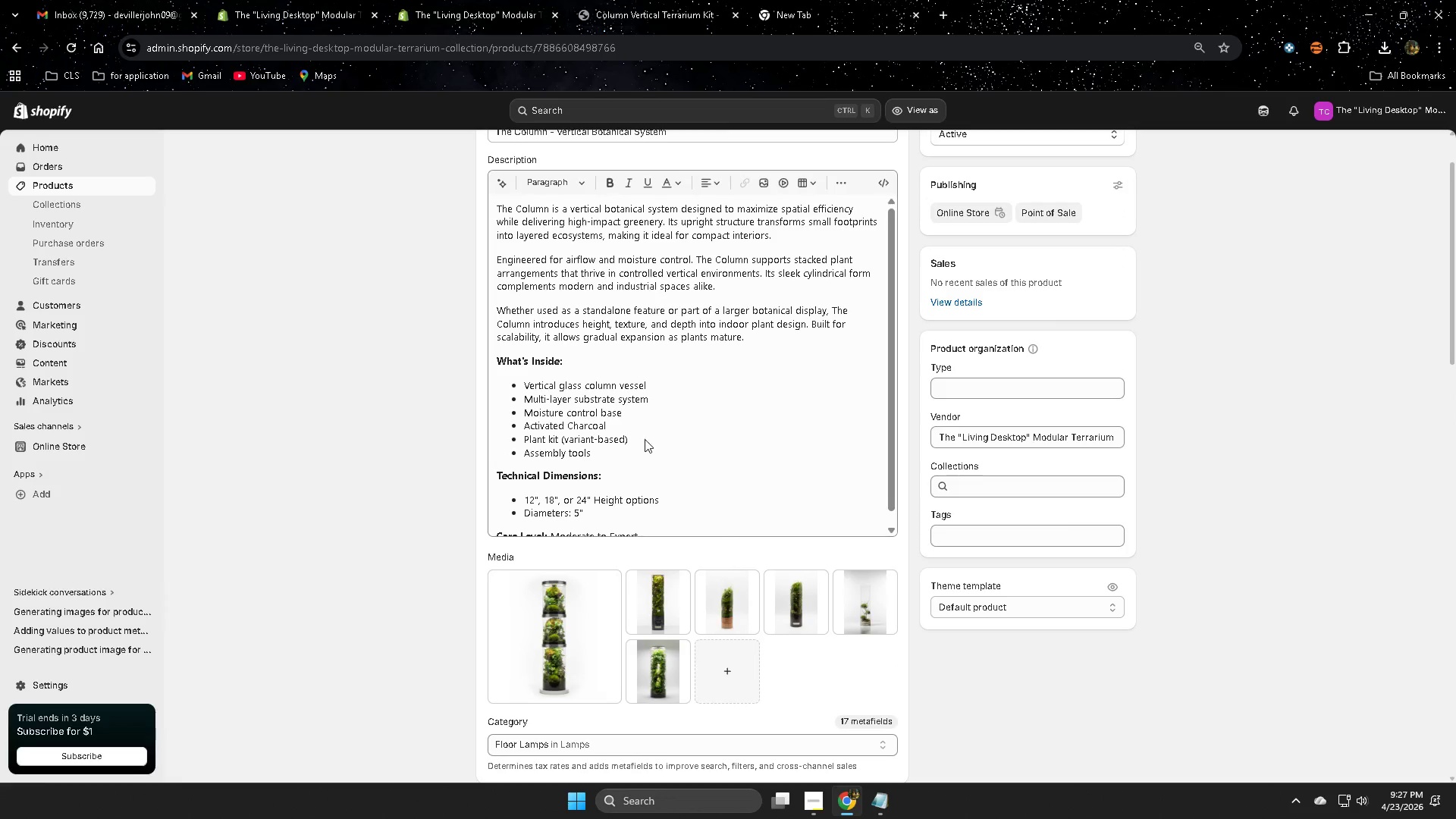 
scroll: coordinate [673, 617], scroll_direction: down, amount: 3.0
 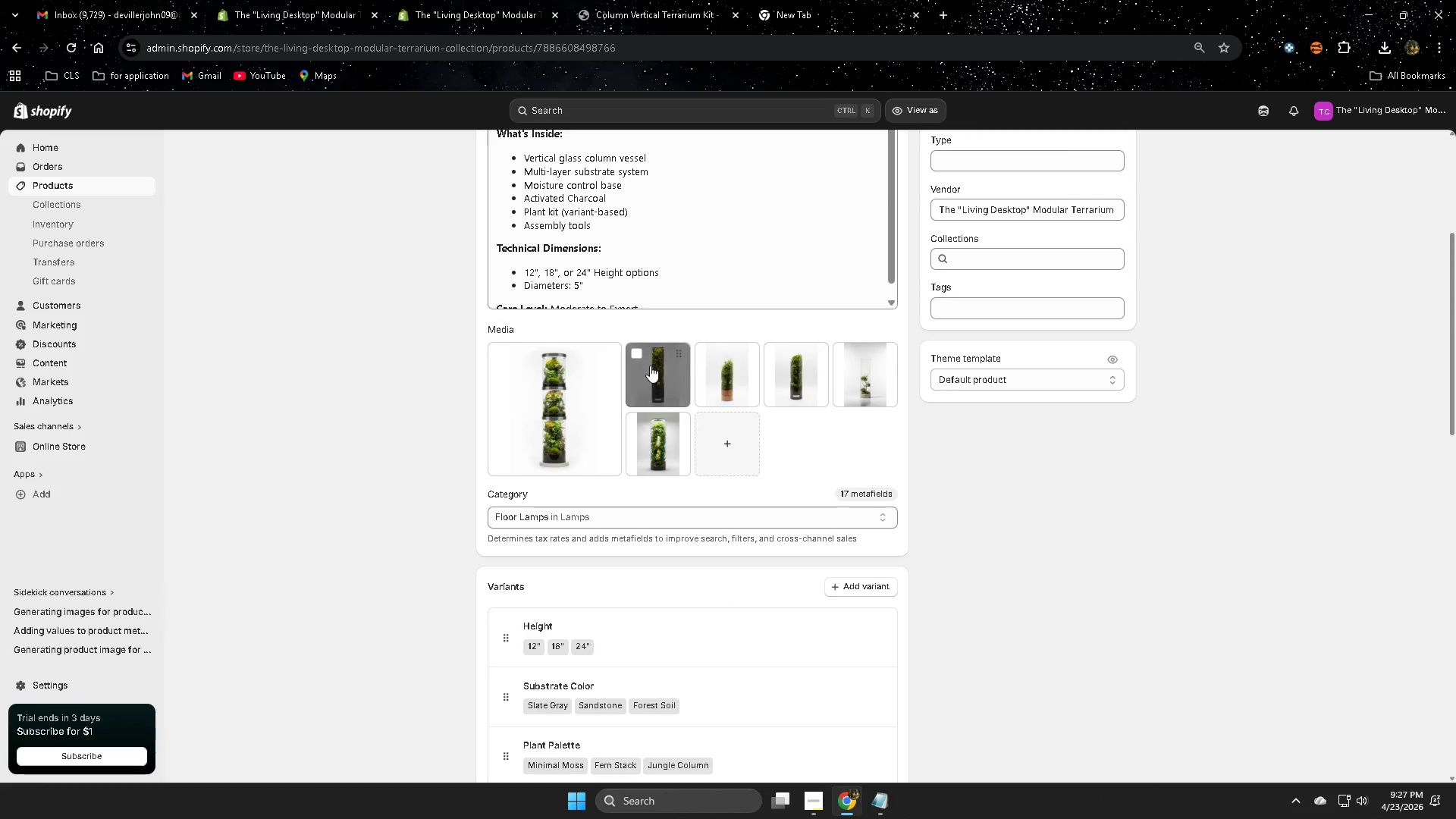 
left_click([633, 353])
 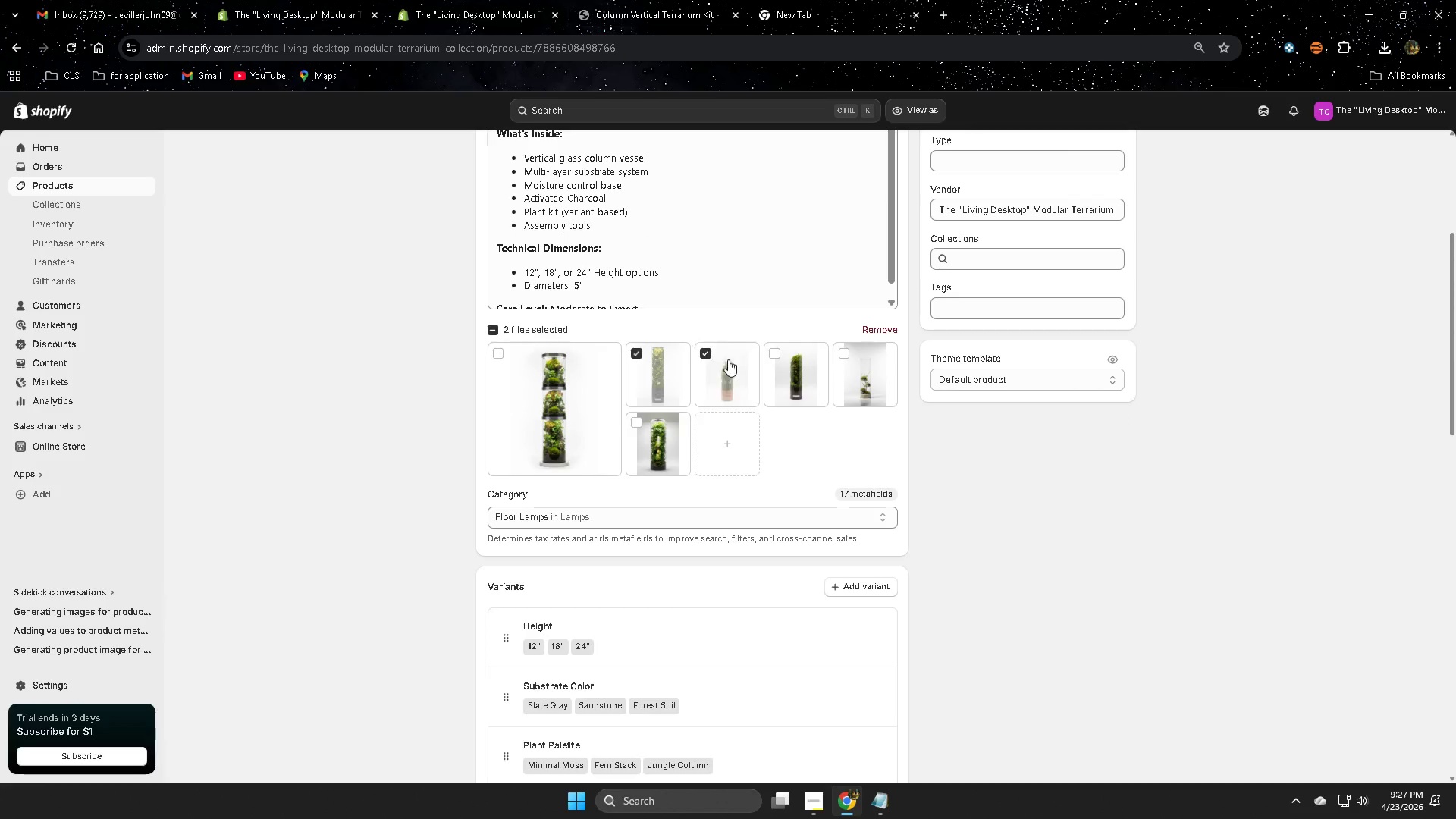 
double_click([774, 356])
 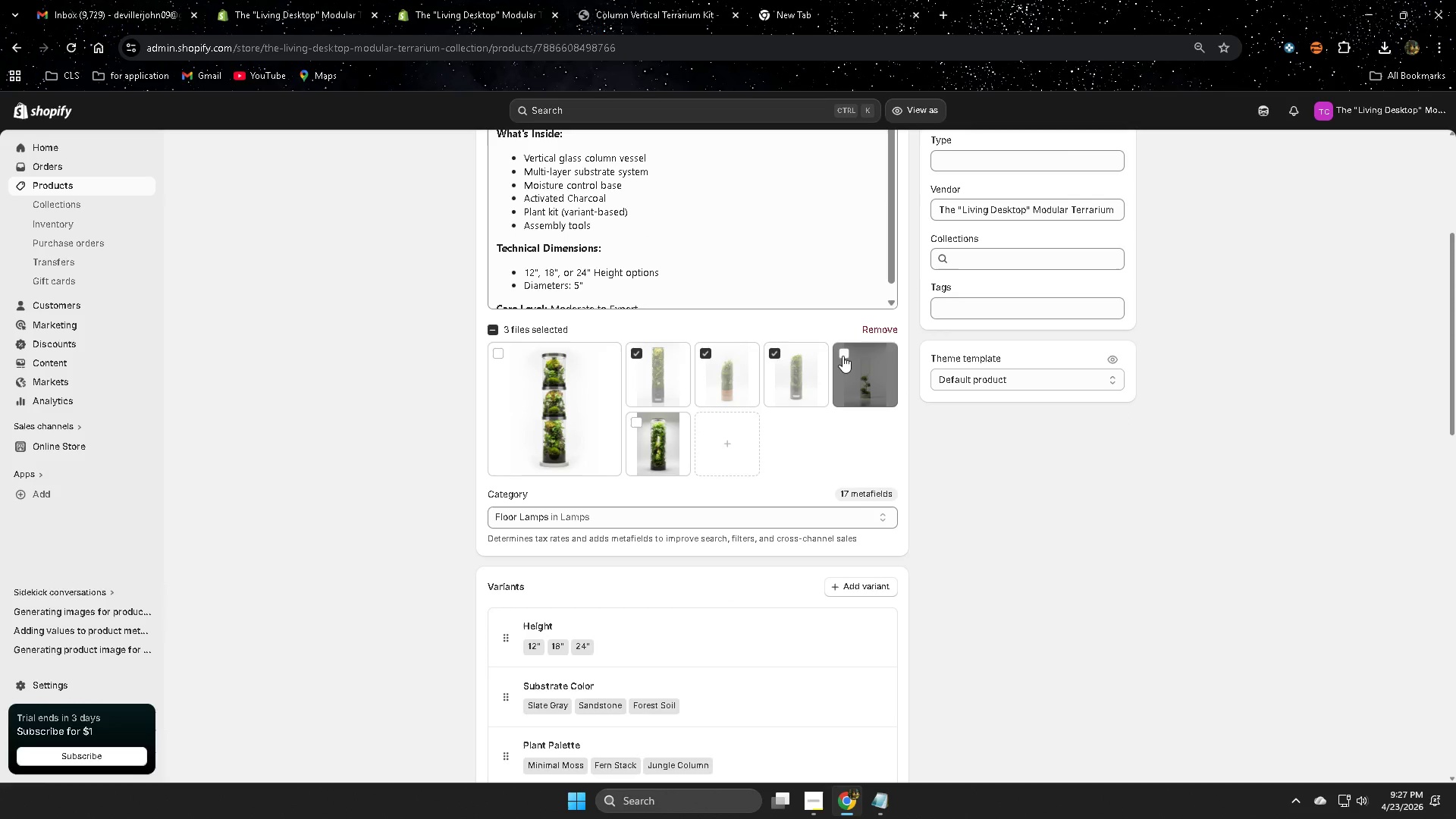 
left_click([843, 356])
 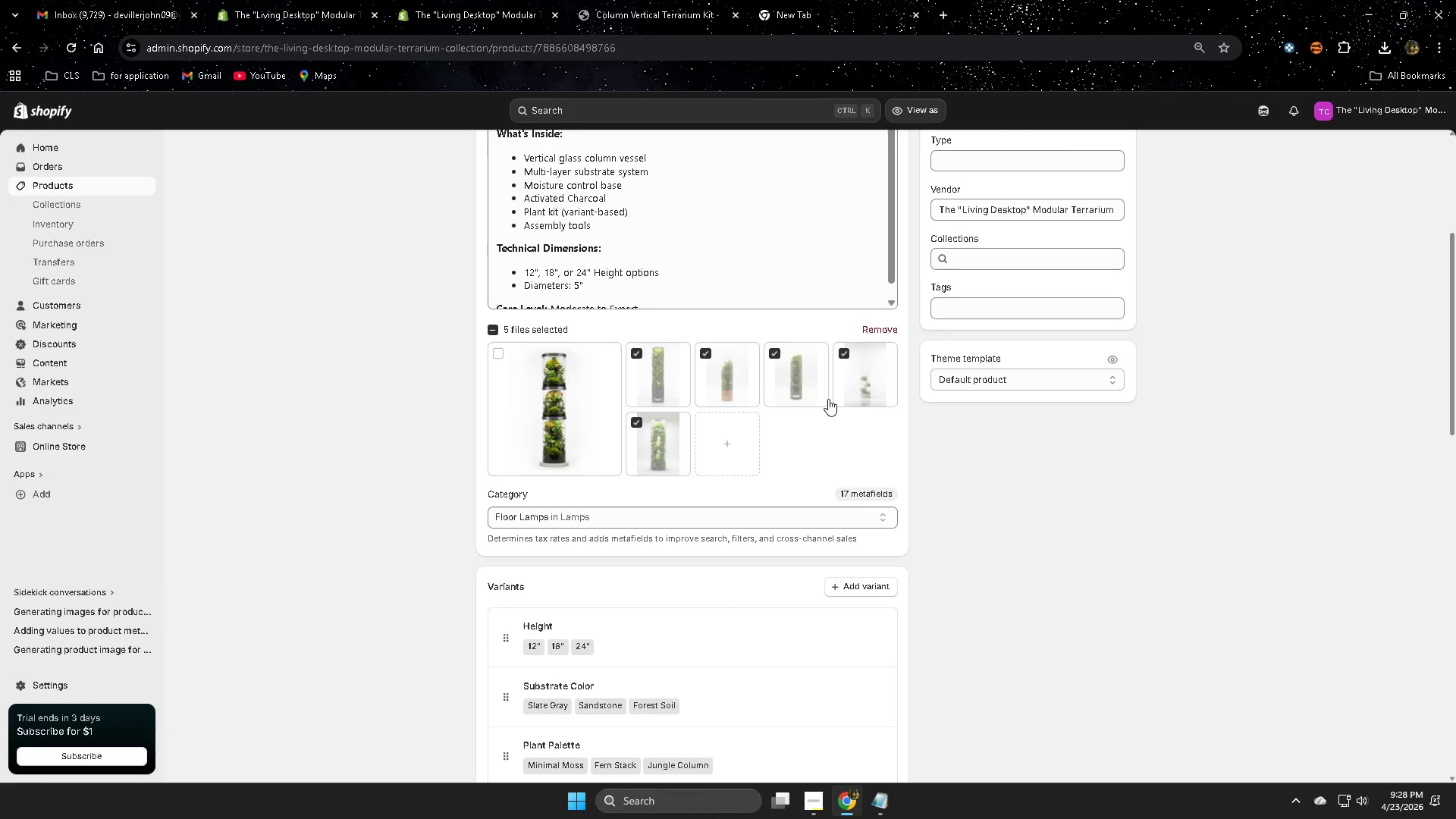 
left_click([882, 333])
 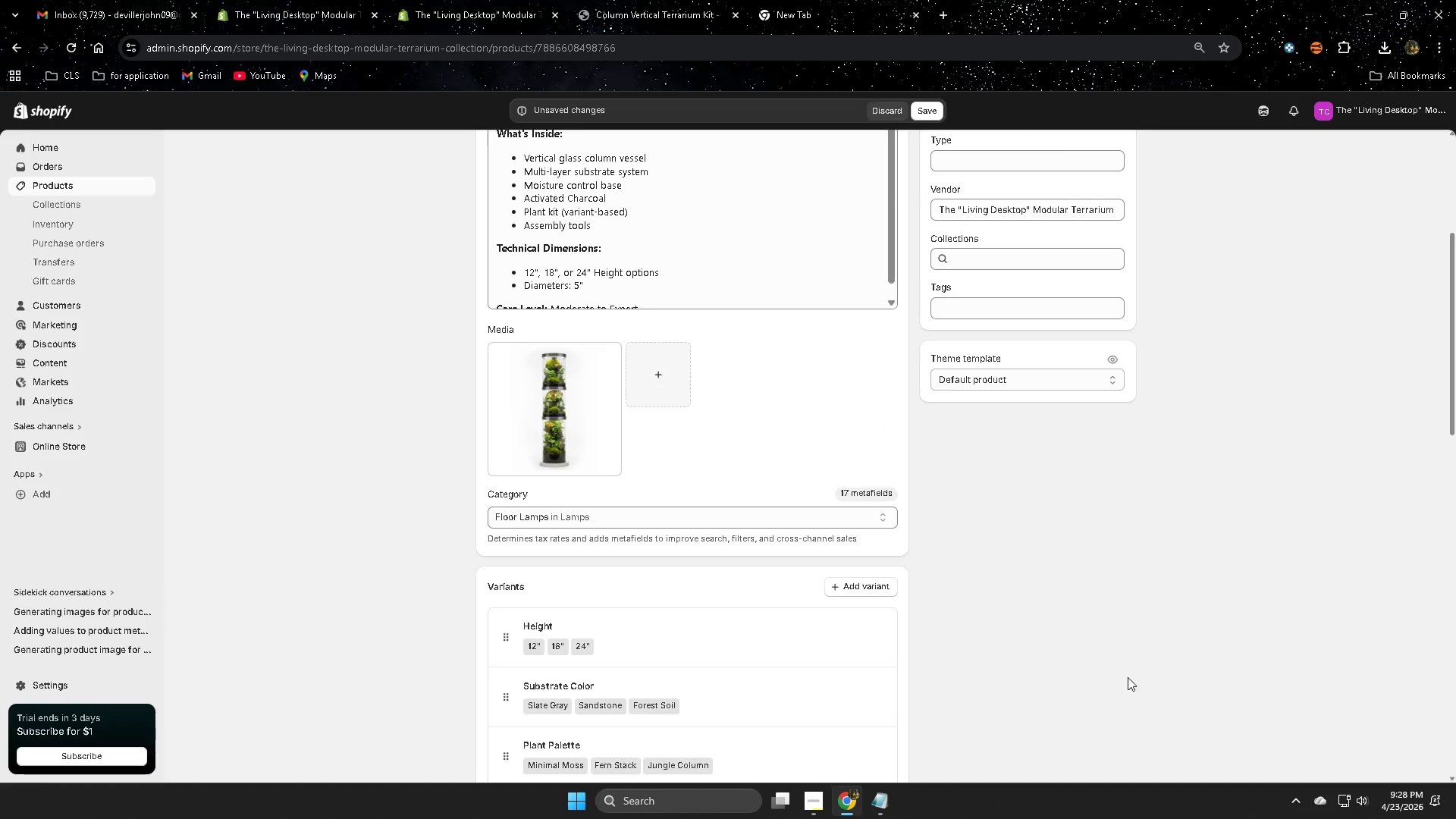 
left_click([387, 470])
 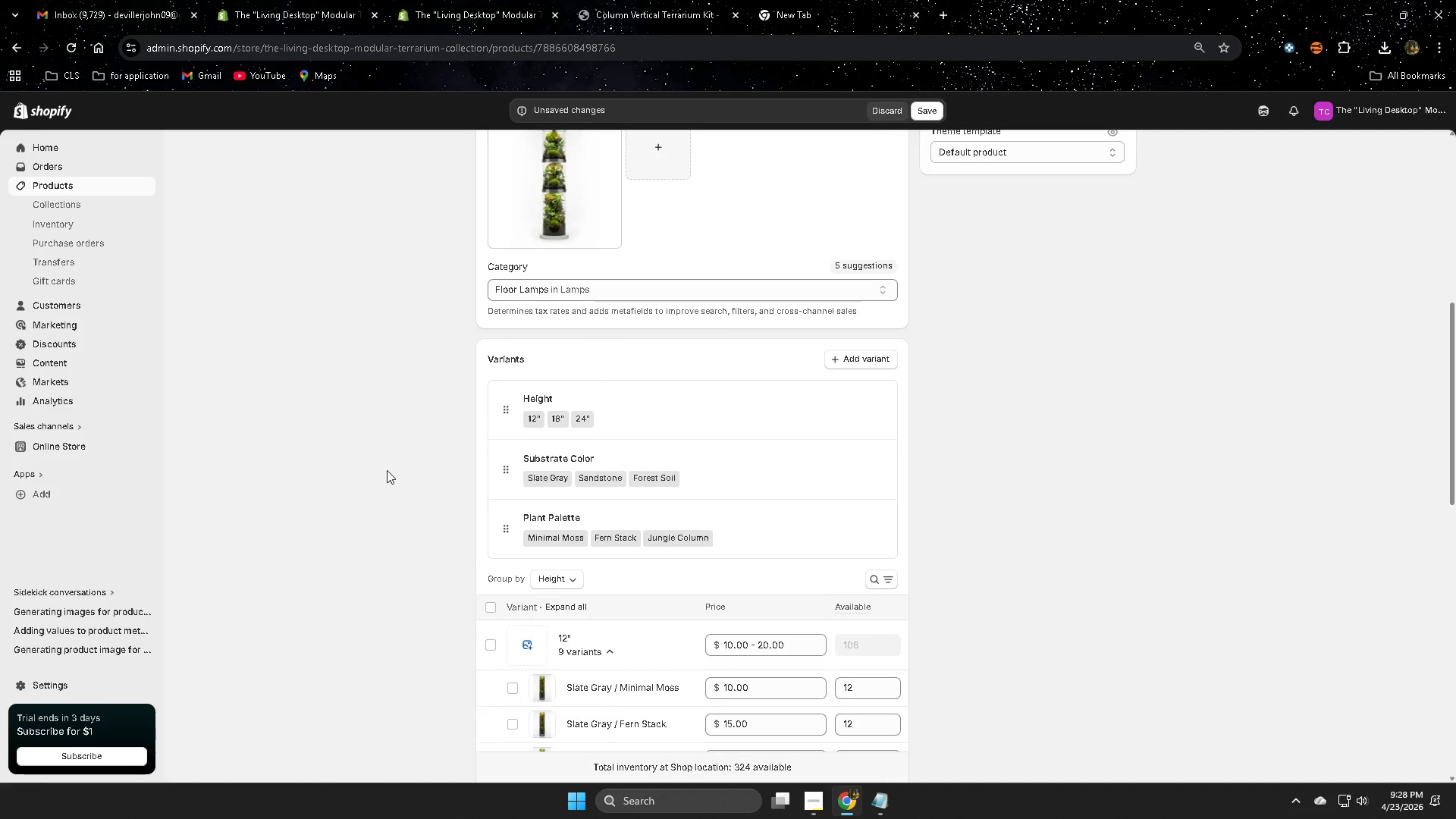 
scroll: coordinate [387, 470], scroll_direction: down, amount: 6.0
 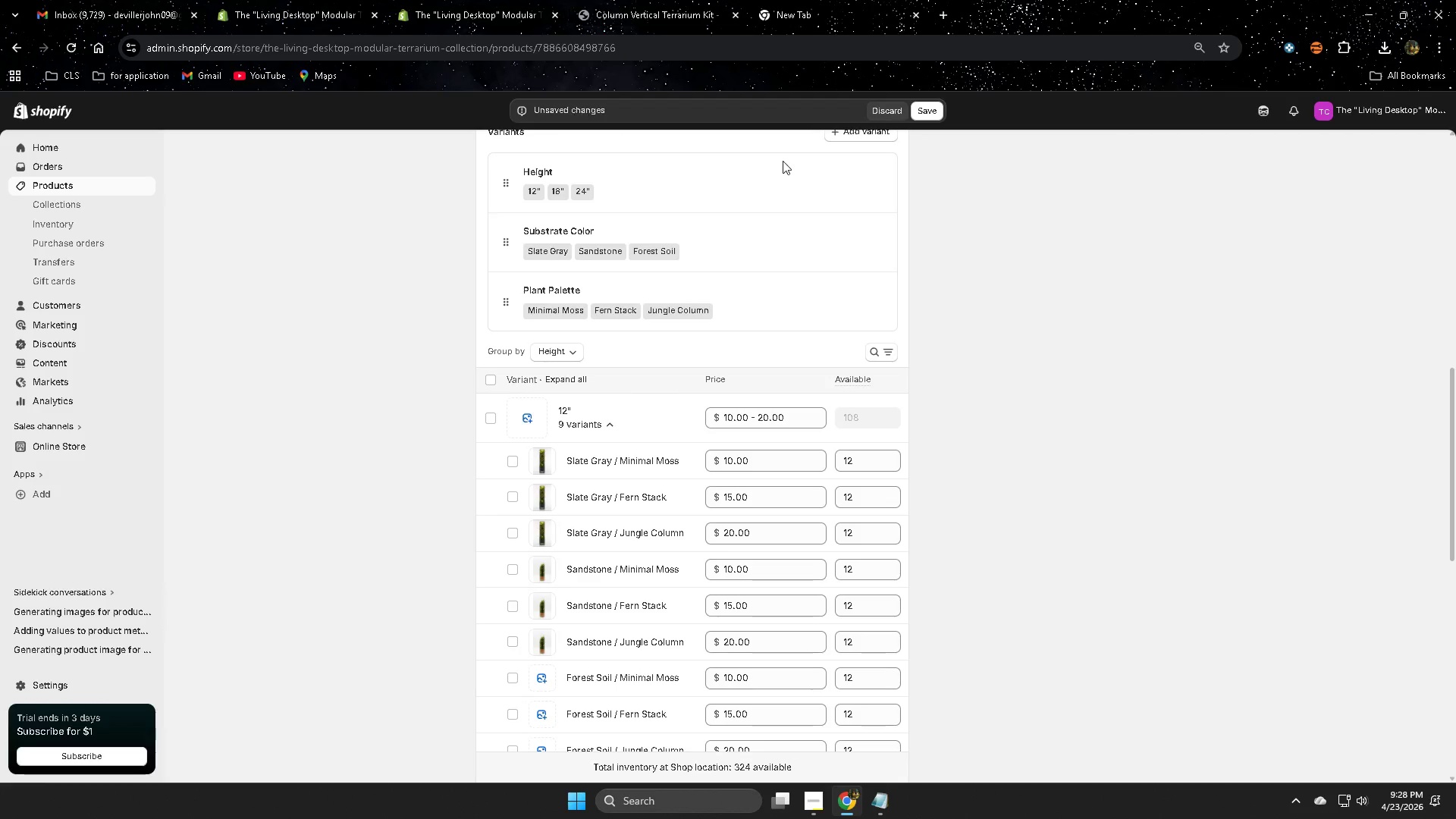 
left_click([935, 118])
 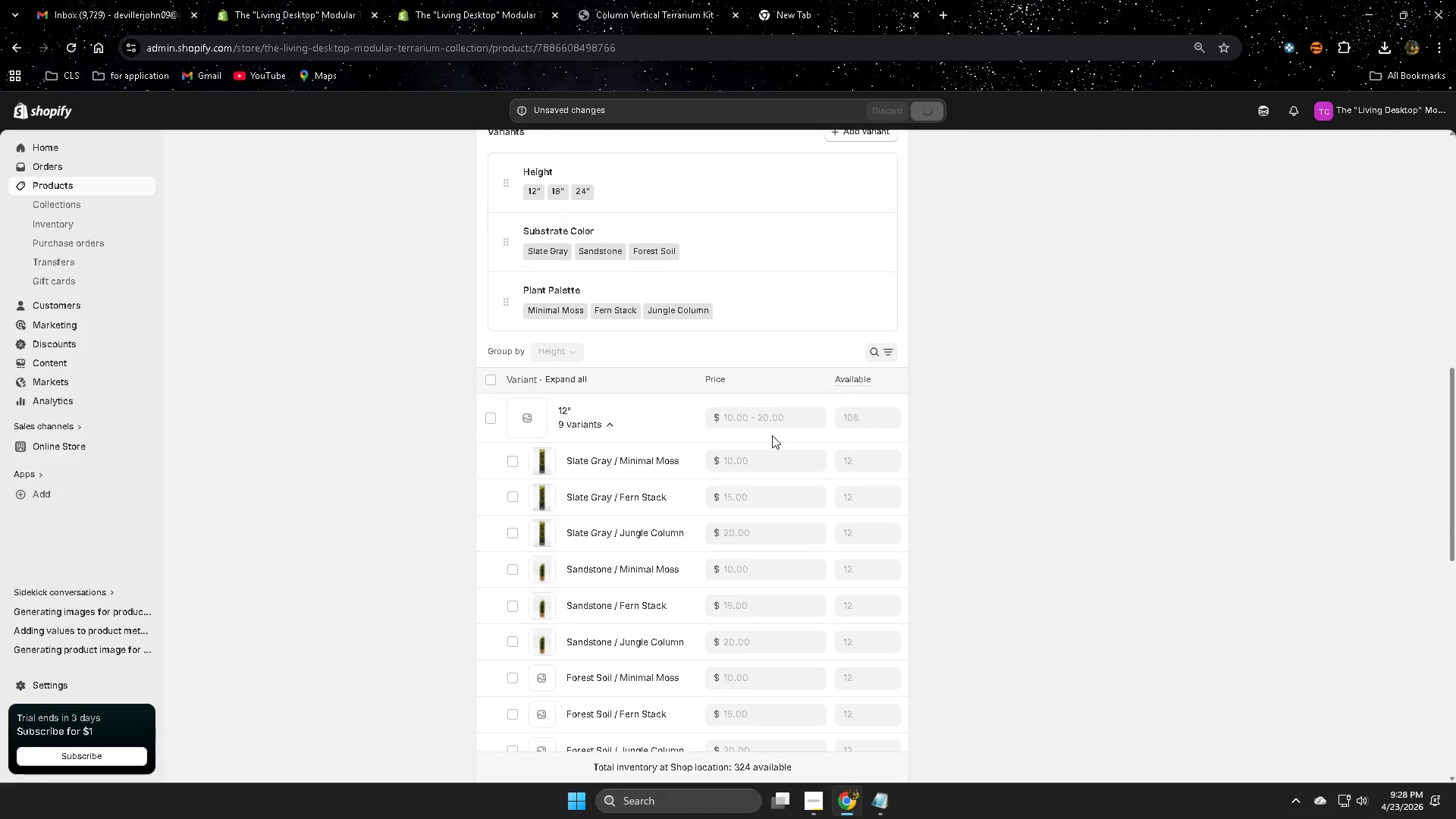 
scroll: coordinate [243, 375], scroll_direction: up, amount: 5.0
 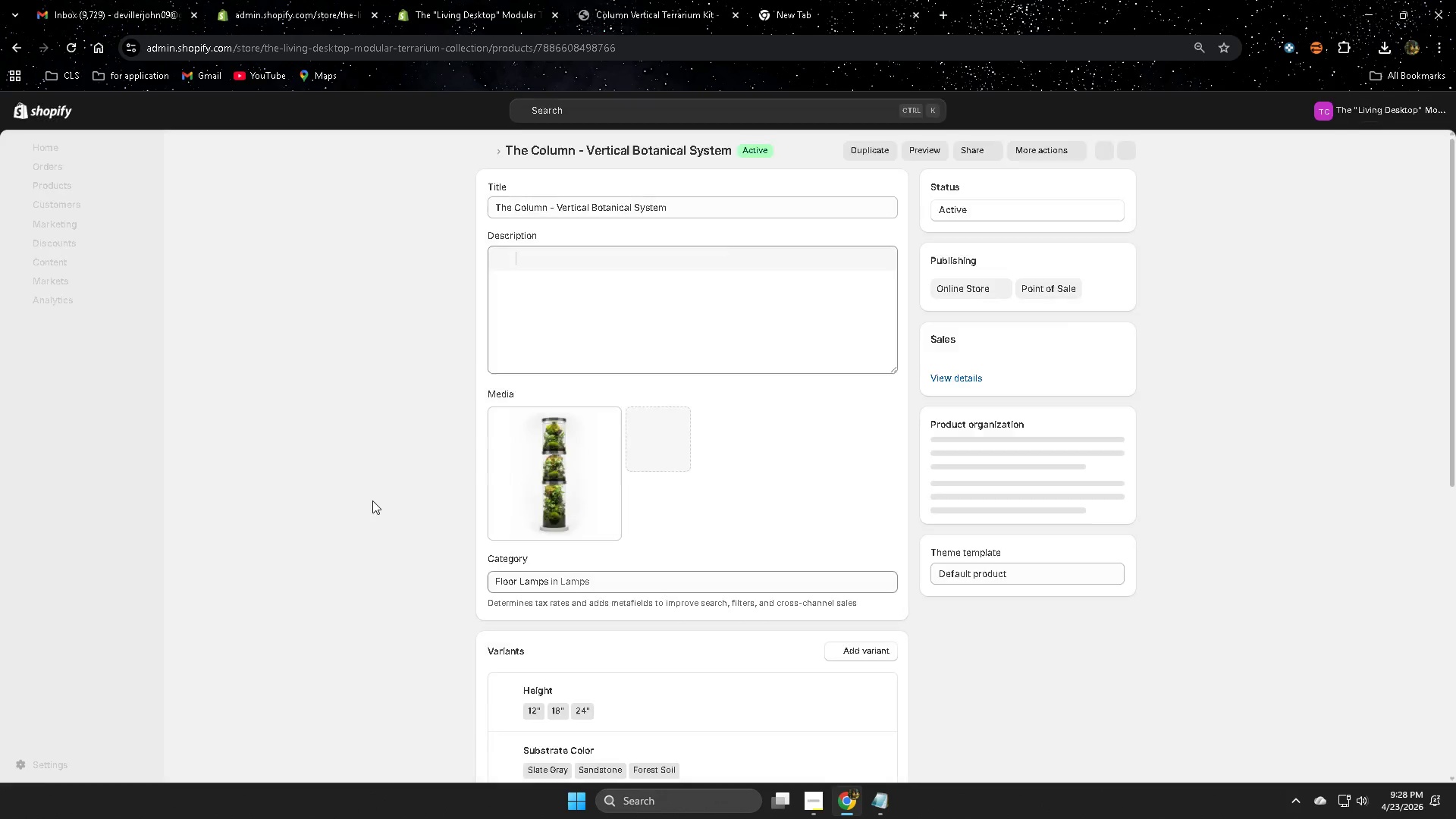 
wait(5.82)
 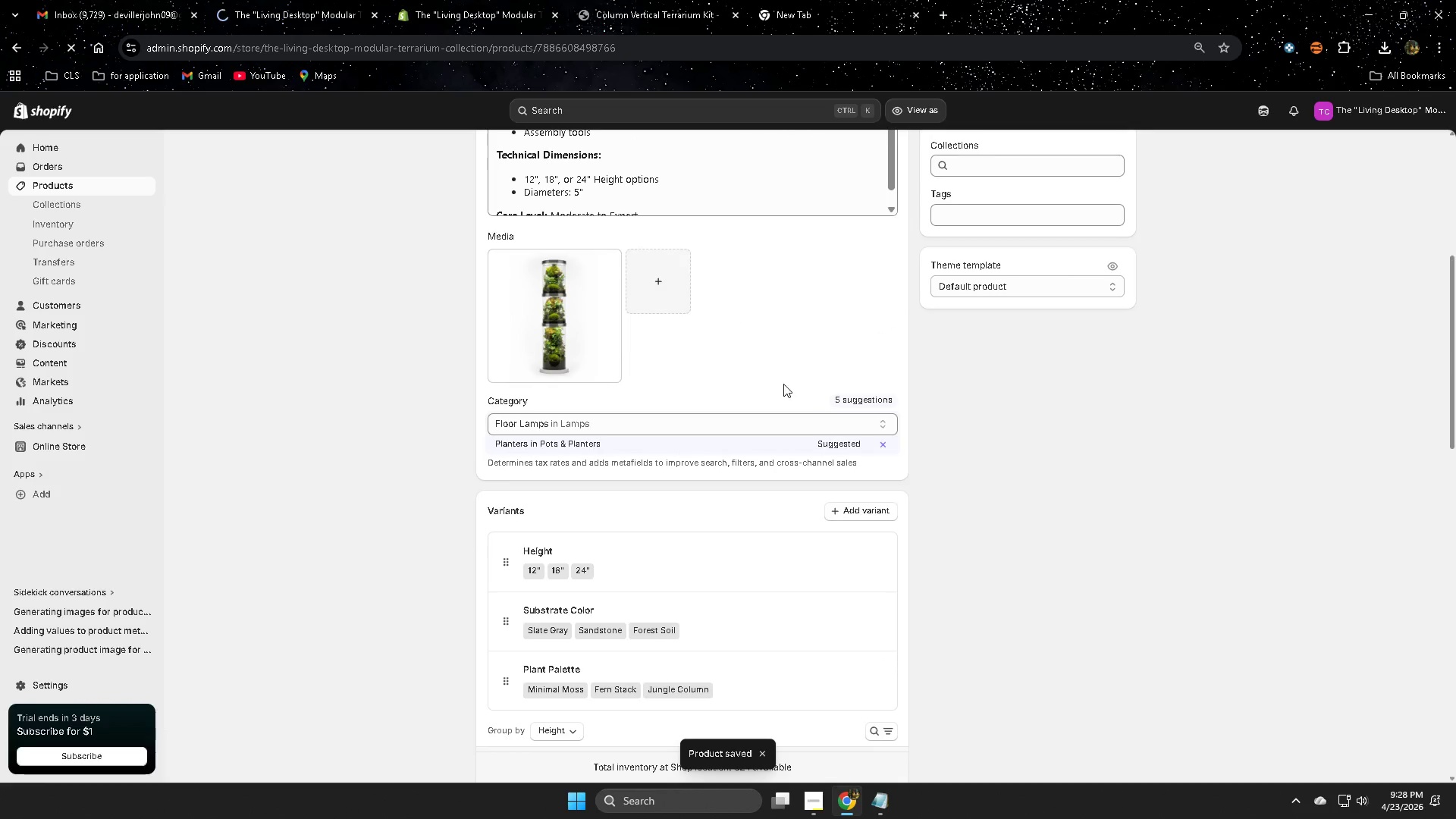 
left_click([650, 0])
 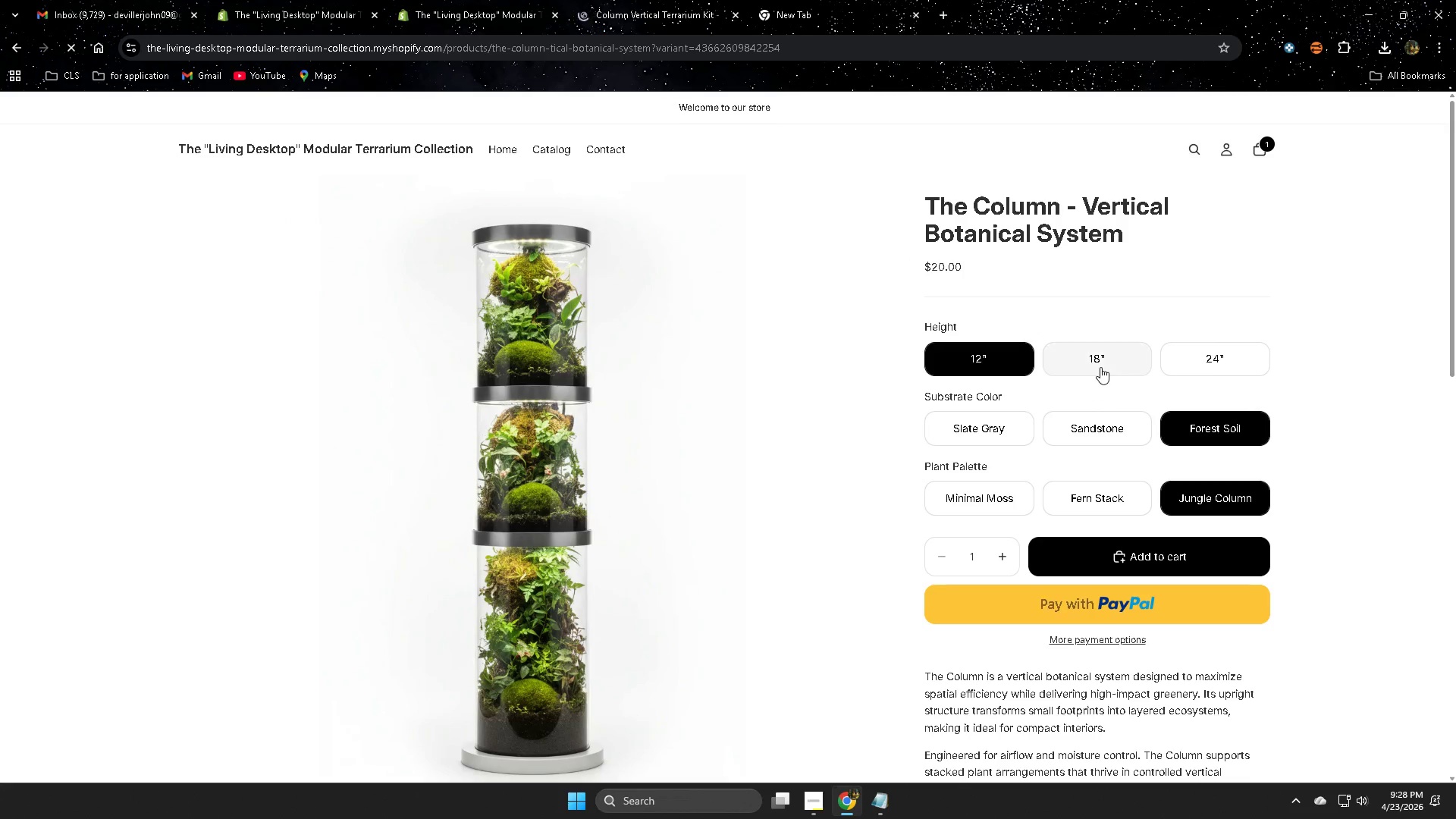 
wait(5.17)
 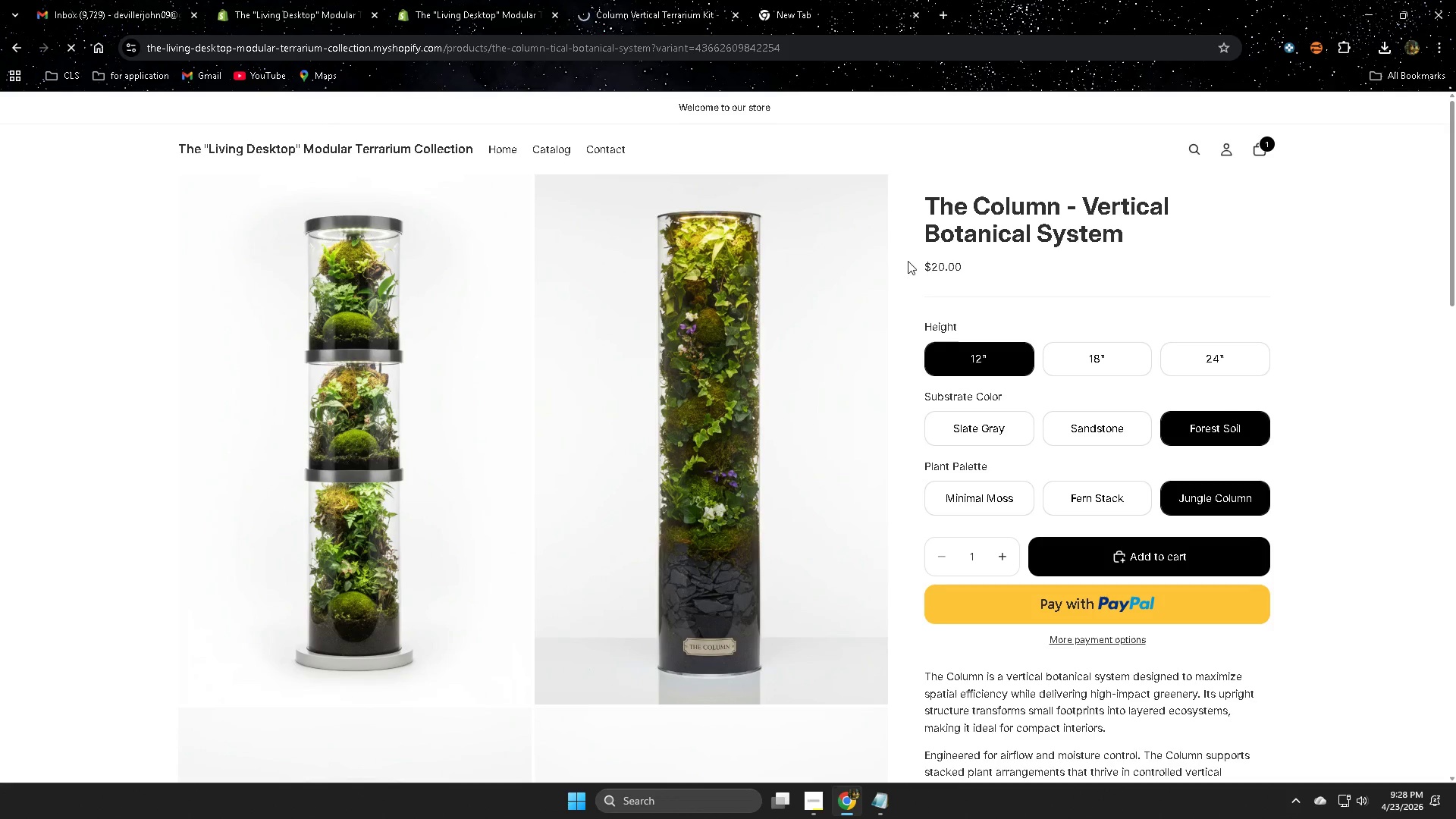 
left_click([1218, 369])
 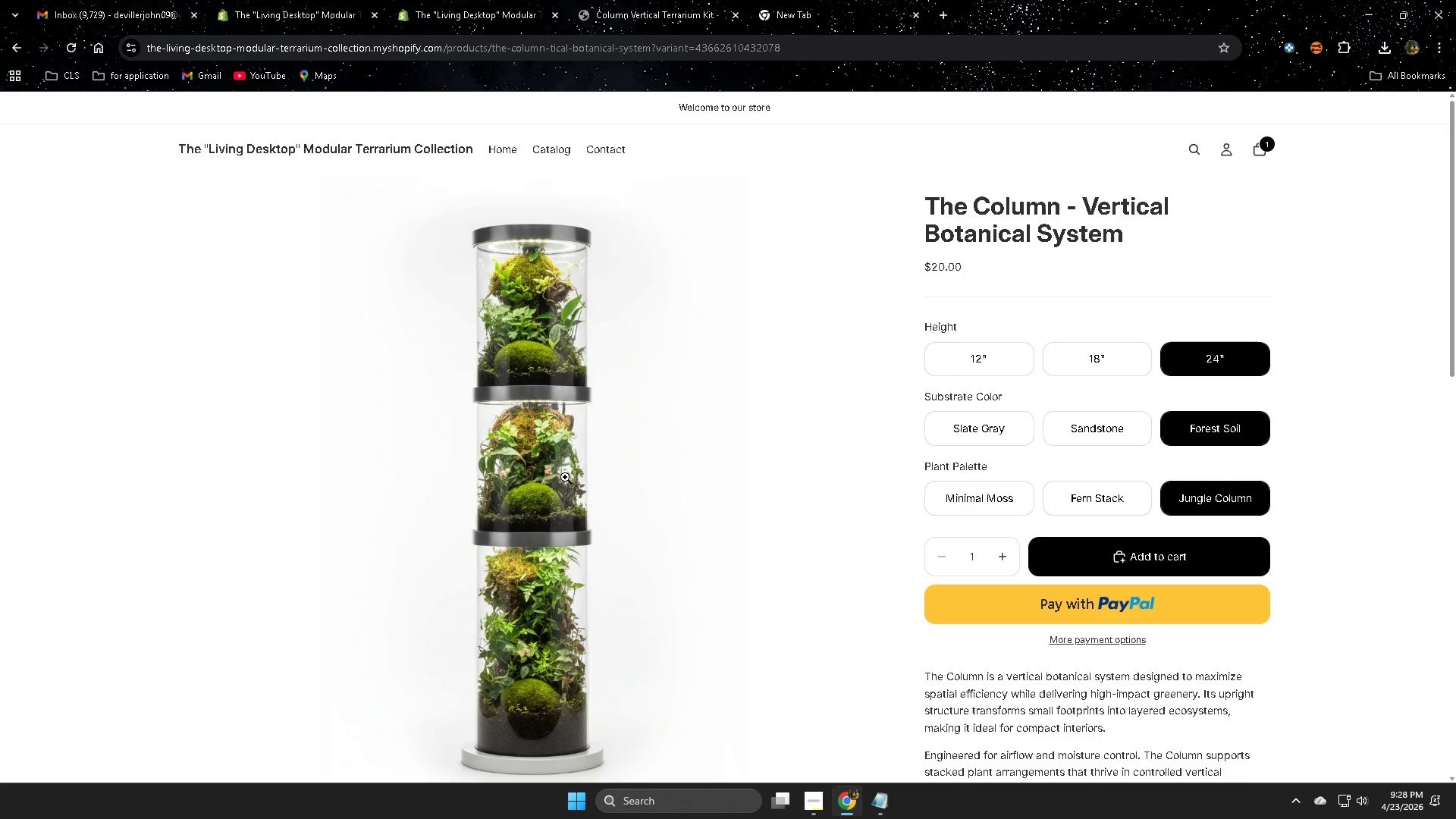 
scroll: coordinate [593, 488], scroll_direction: down, amount: 2.0
 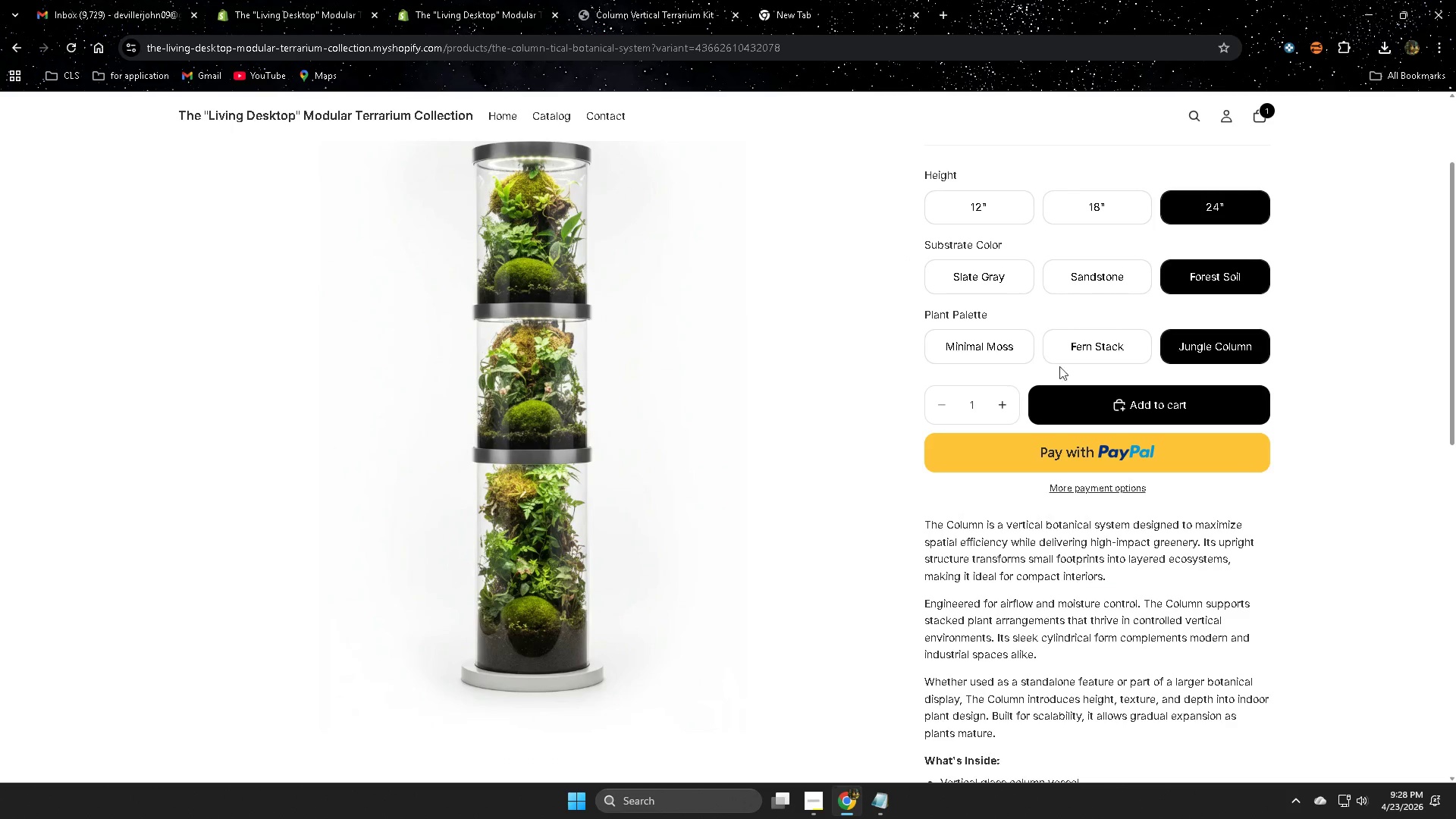 
left_click([1117, 288])
 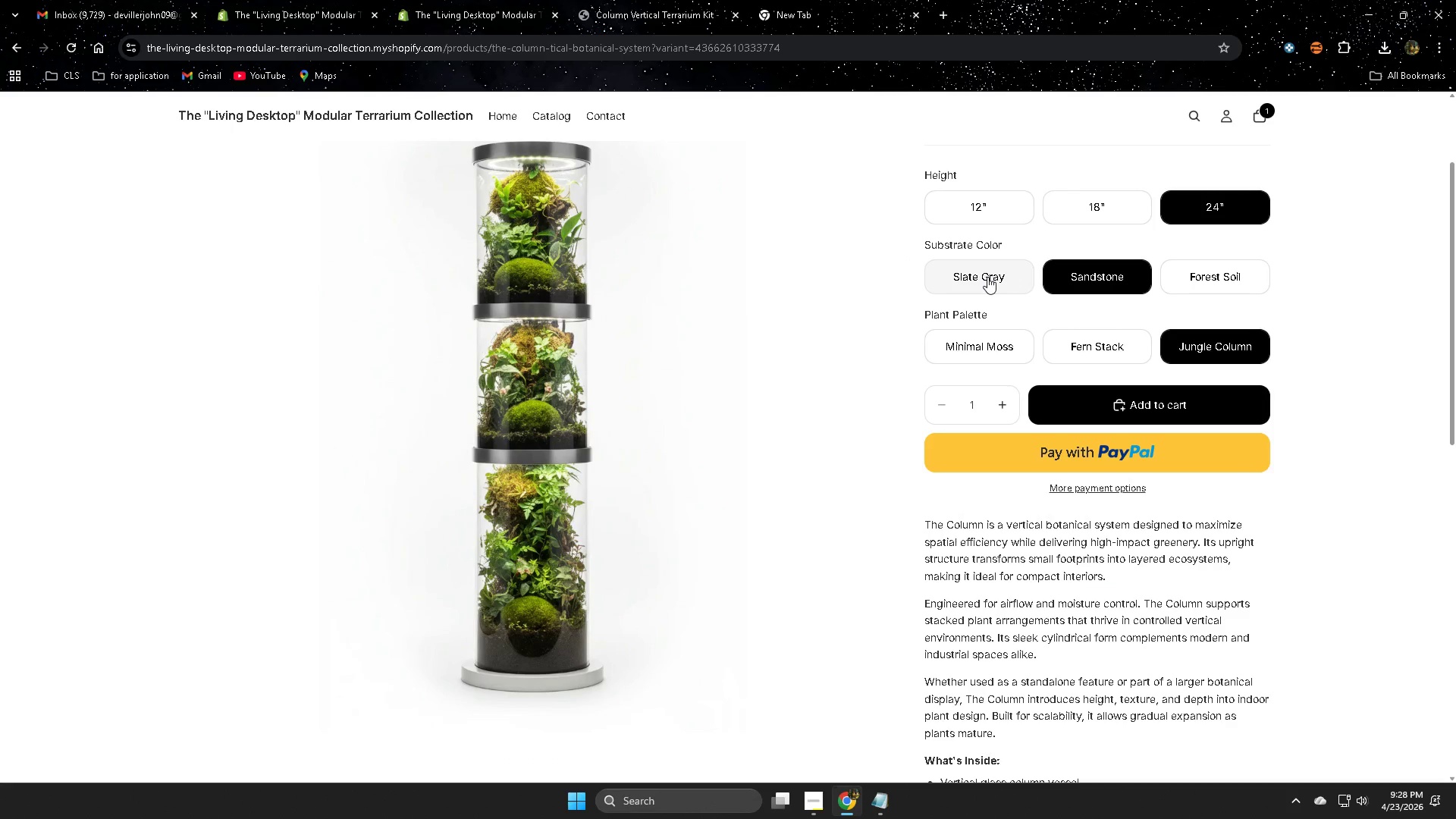 
left_click([987, 277])
 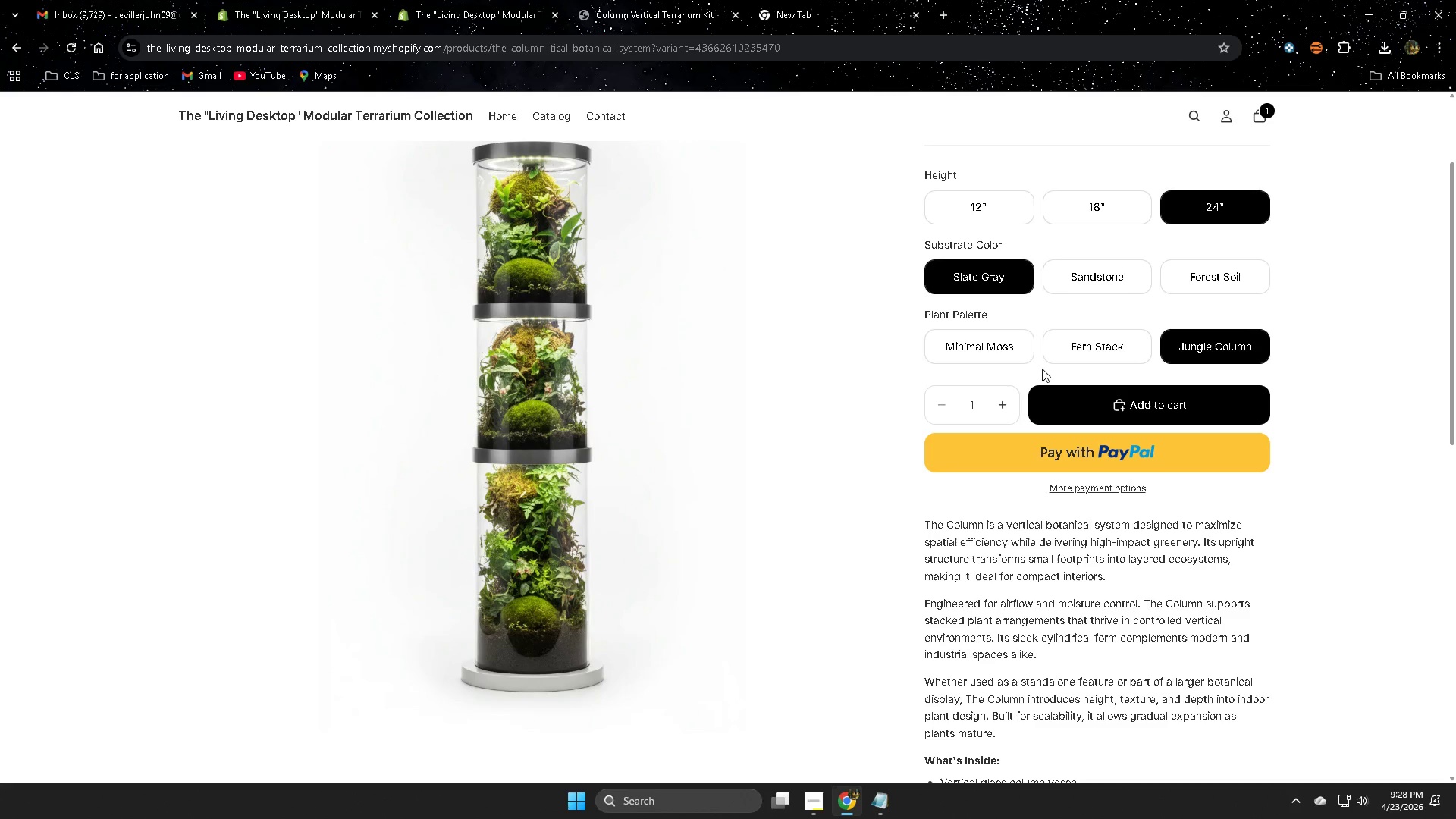 
wait(5.64)
 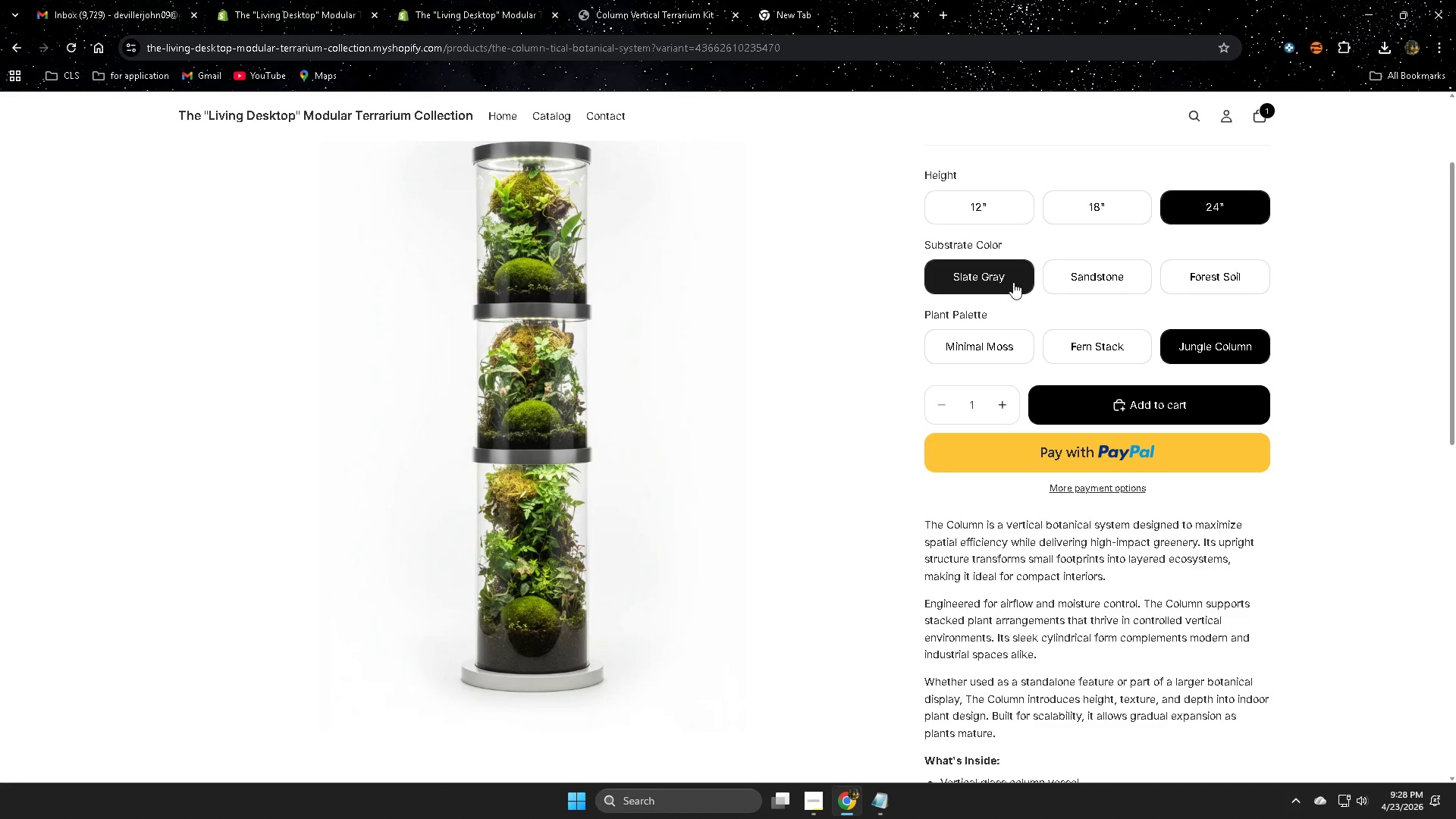 
double_click([947, 339])
 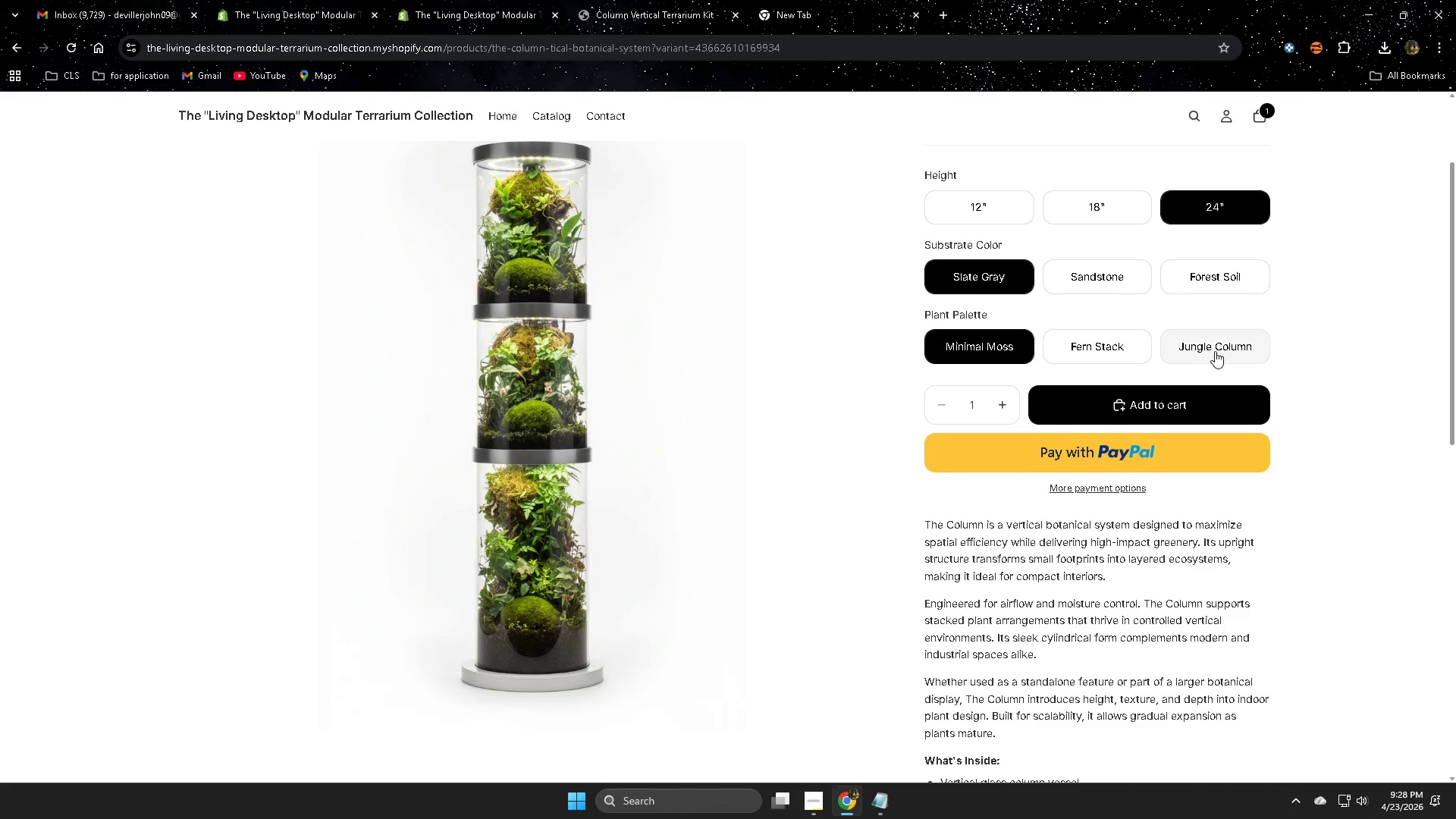 
left_click([1215, 351])
 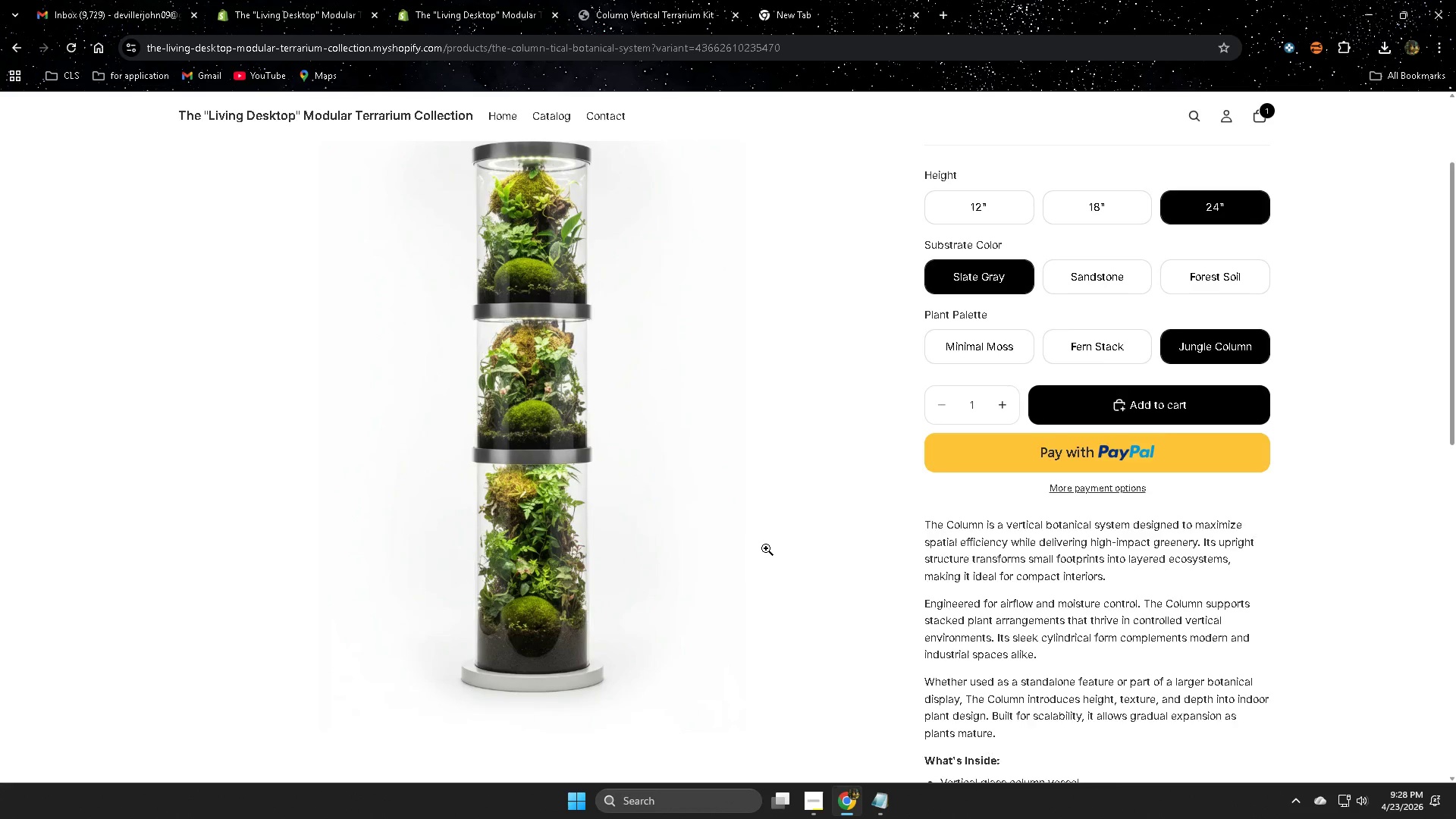 
scroll: coordinate [766, 548], scroll_direction: up, amount: 4.0
 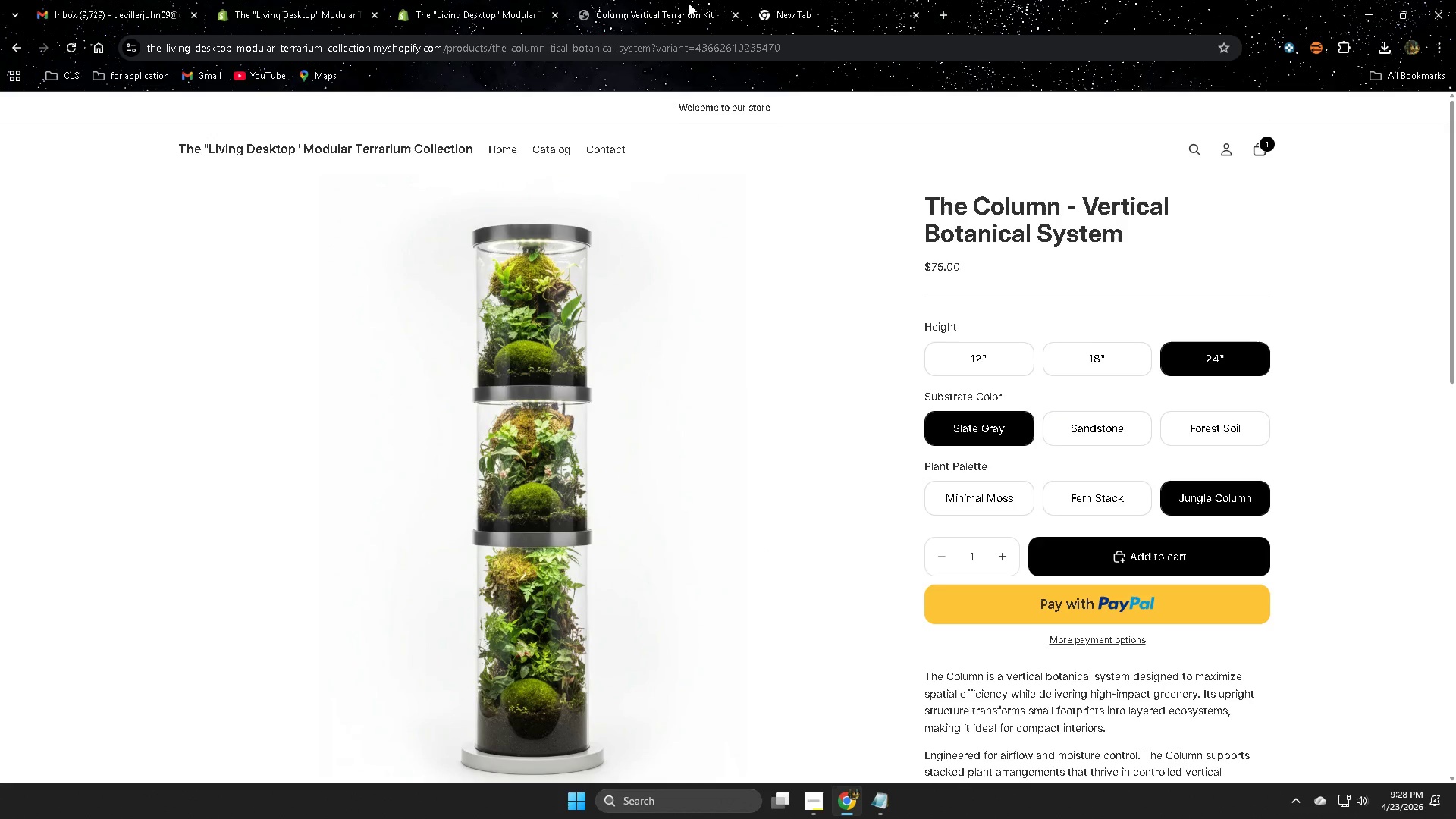 
left_click_drag(start_coordinate=[886, 0], to_coordinate=[874, 7])
 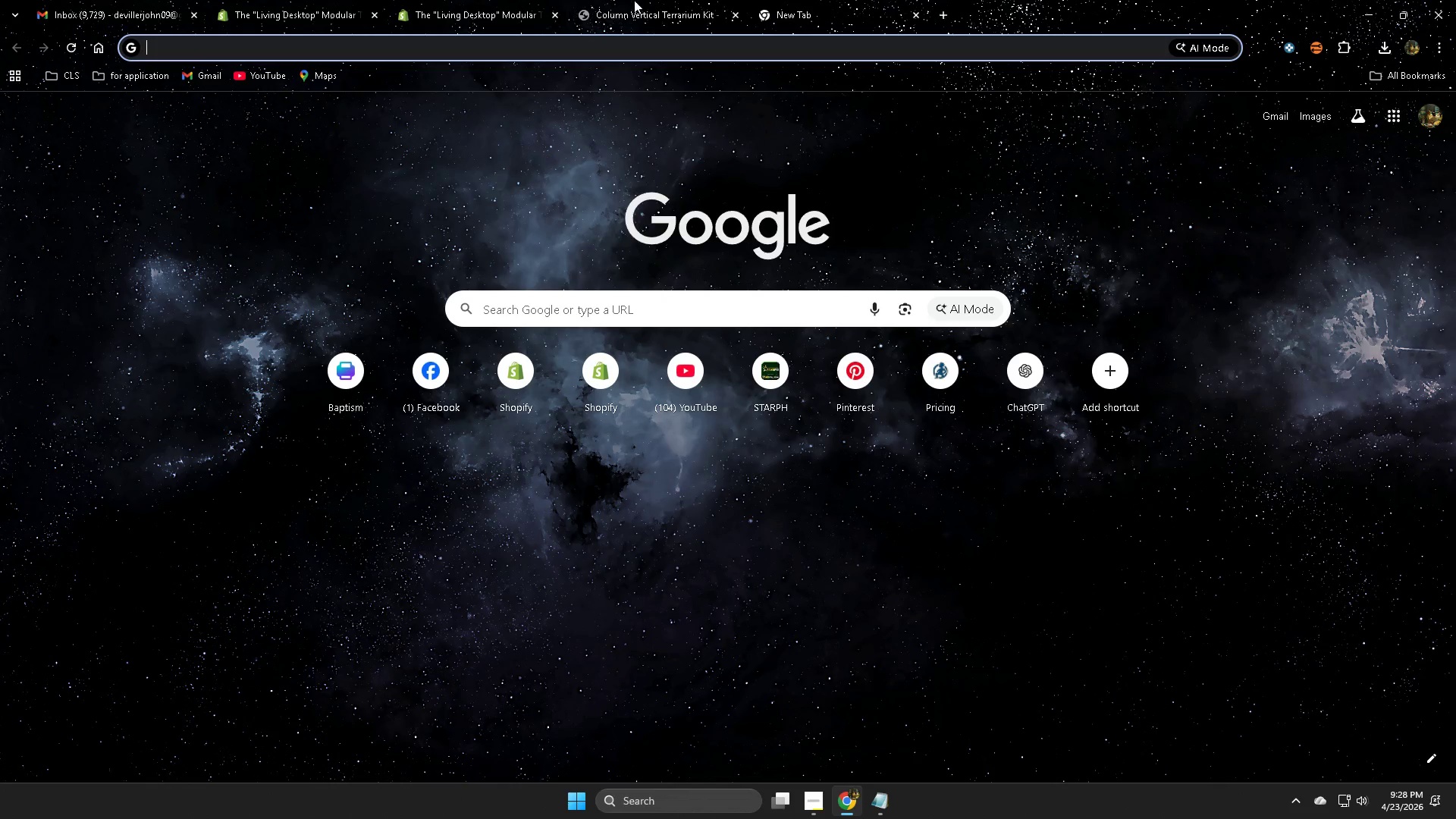 
double_click([645, 0])
 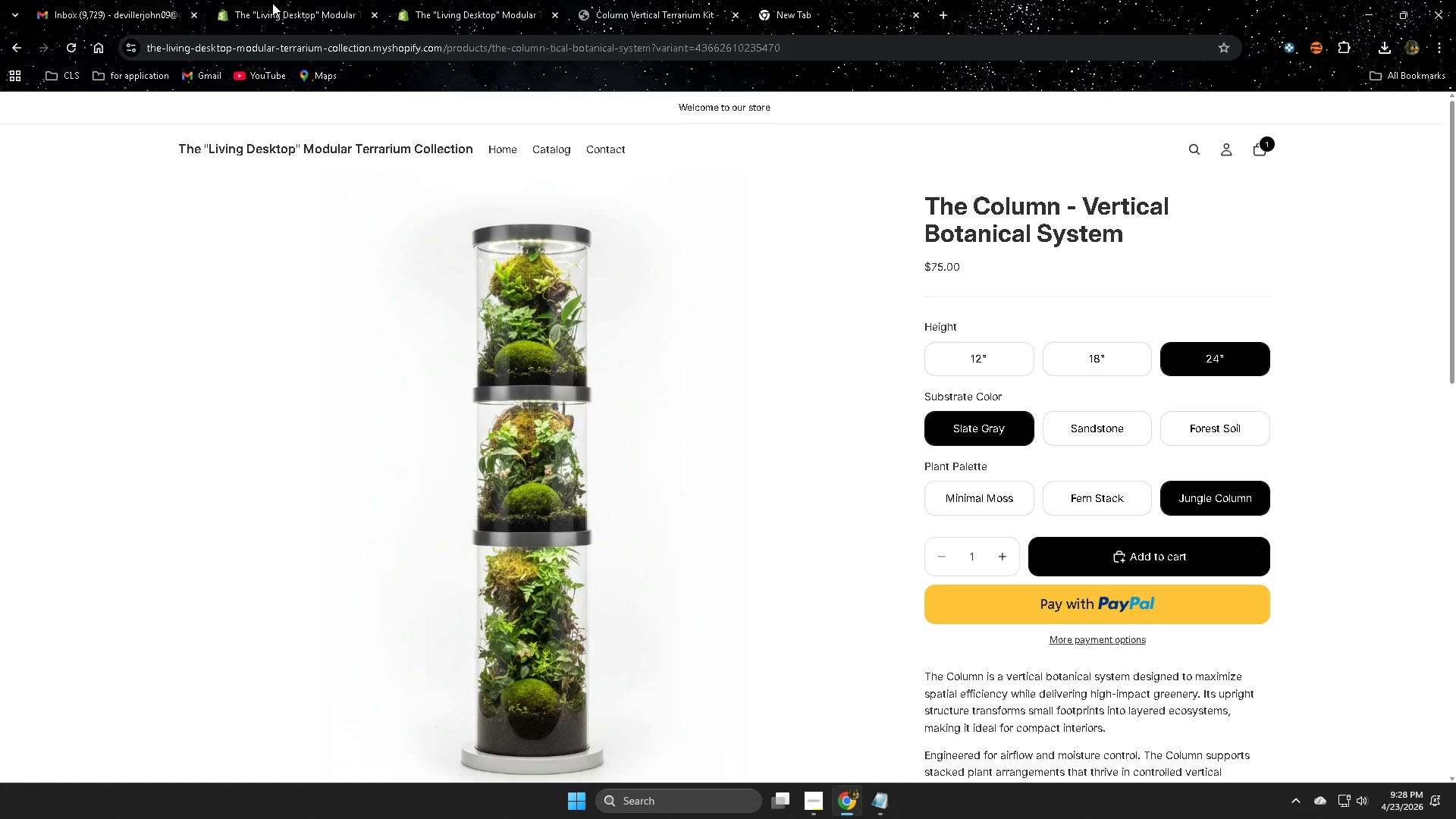 
left_click_drag(start_coordinate=[273, 0], to_coordinate=[270, 5])
 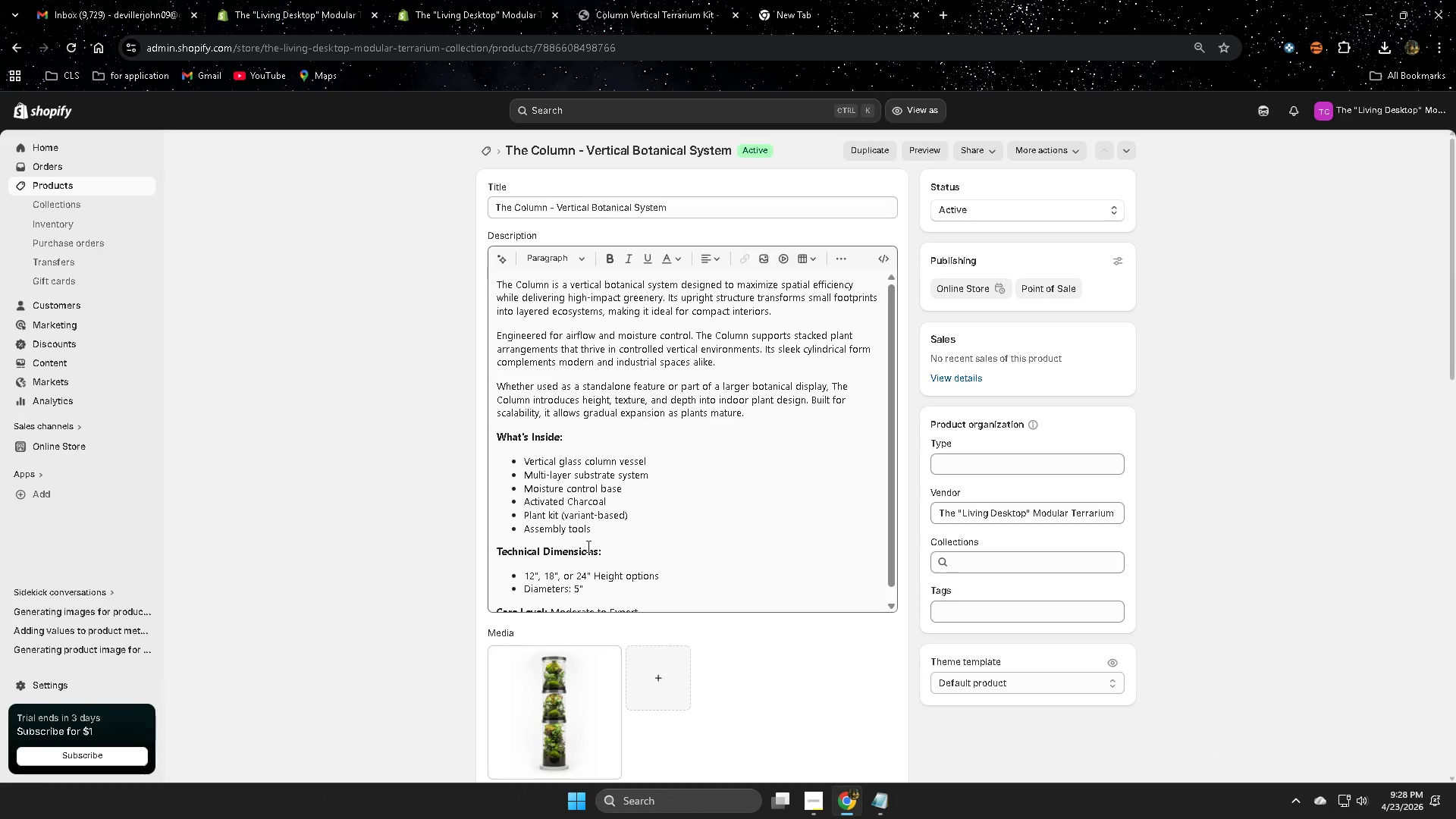 
scroll: coordinate [642, 519], scroll_direction: down, amount: 10.0
 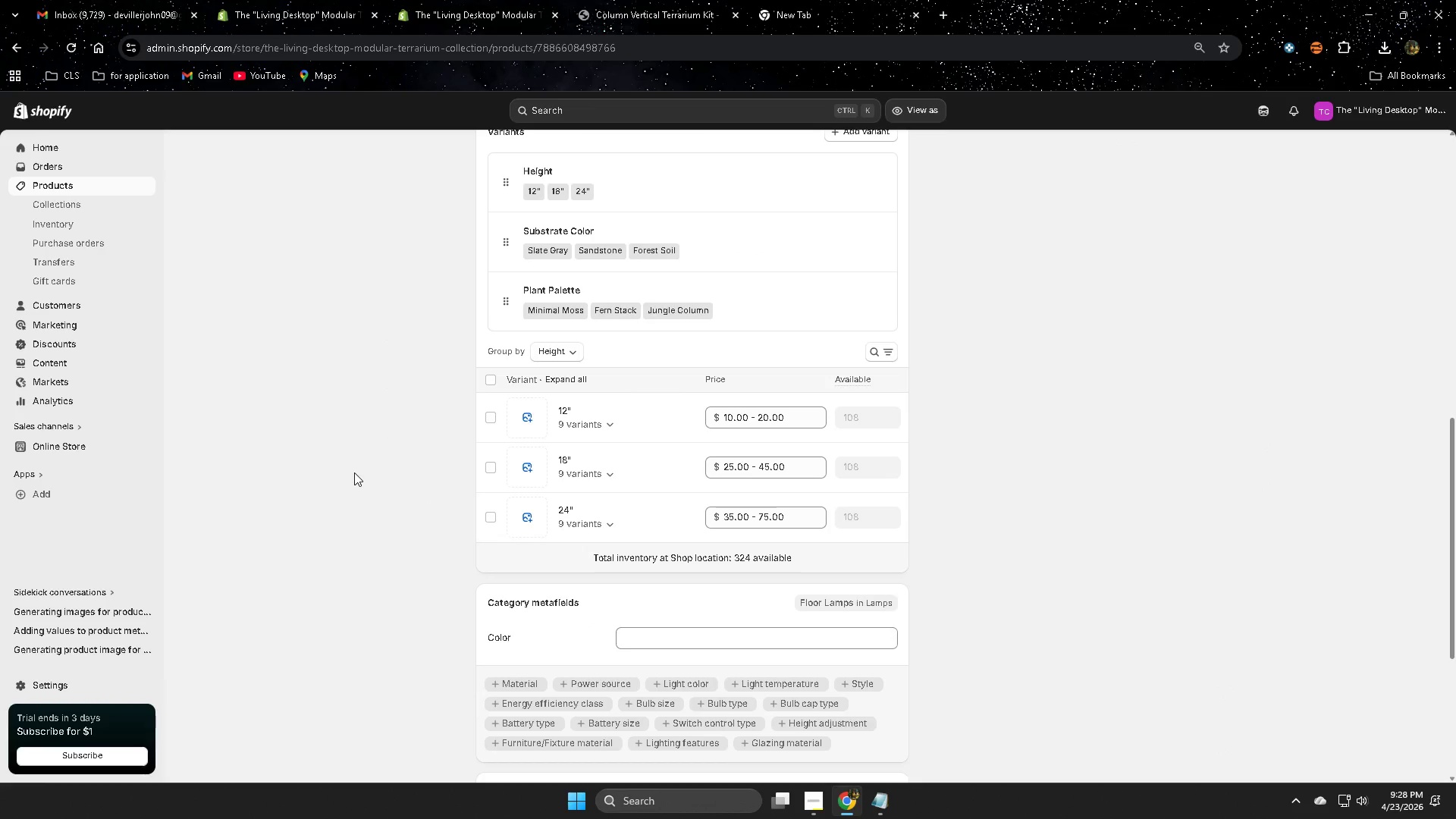 
scroll: coordinate [355, 469], scroll_direction: up, amount: 6.0
 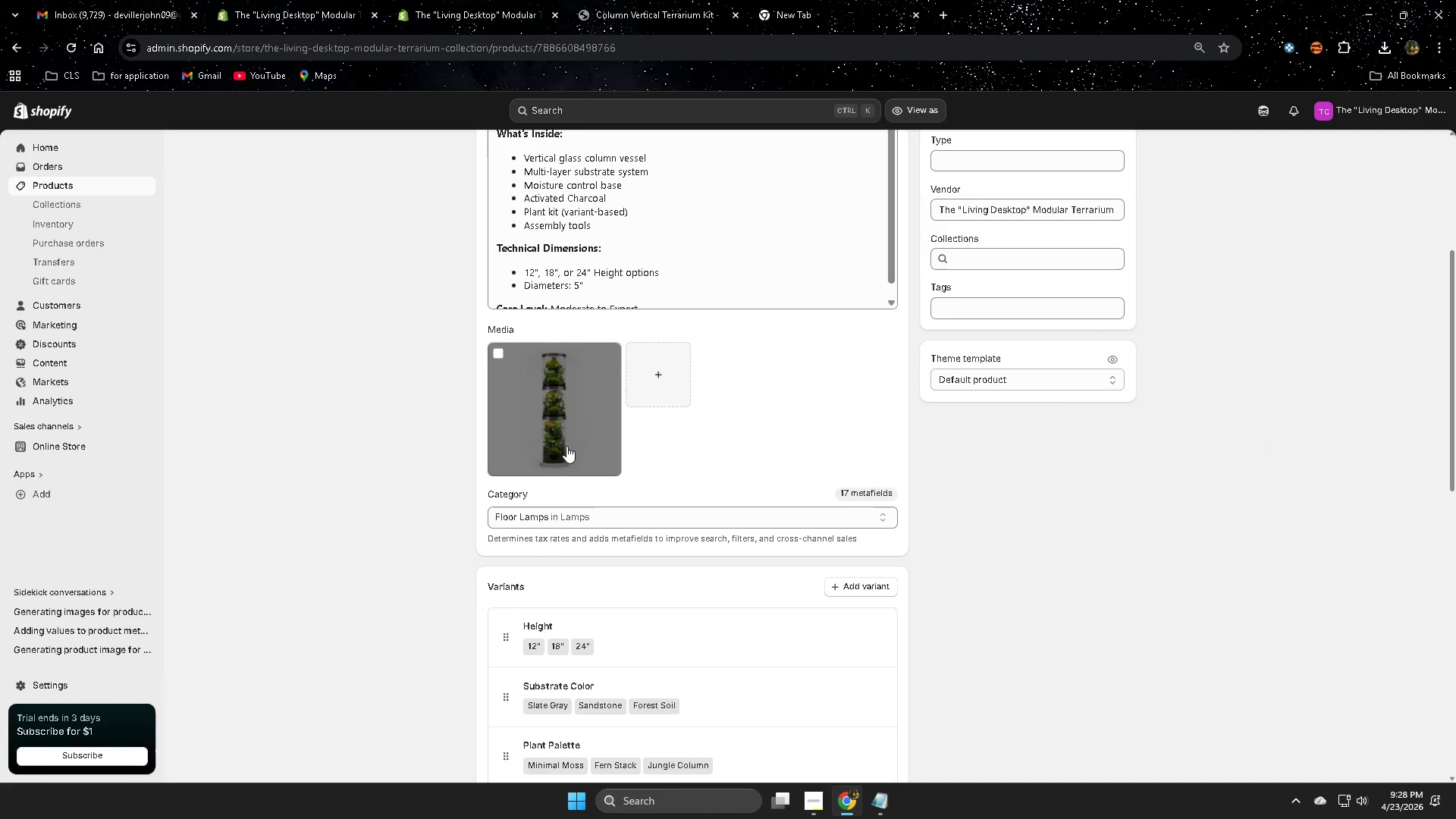 
left_click([548, 422])
 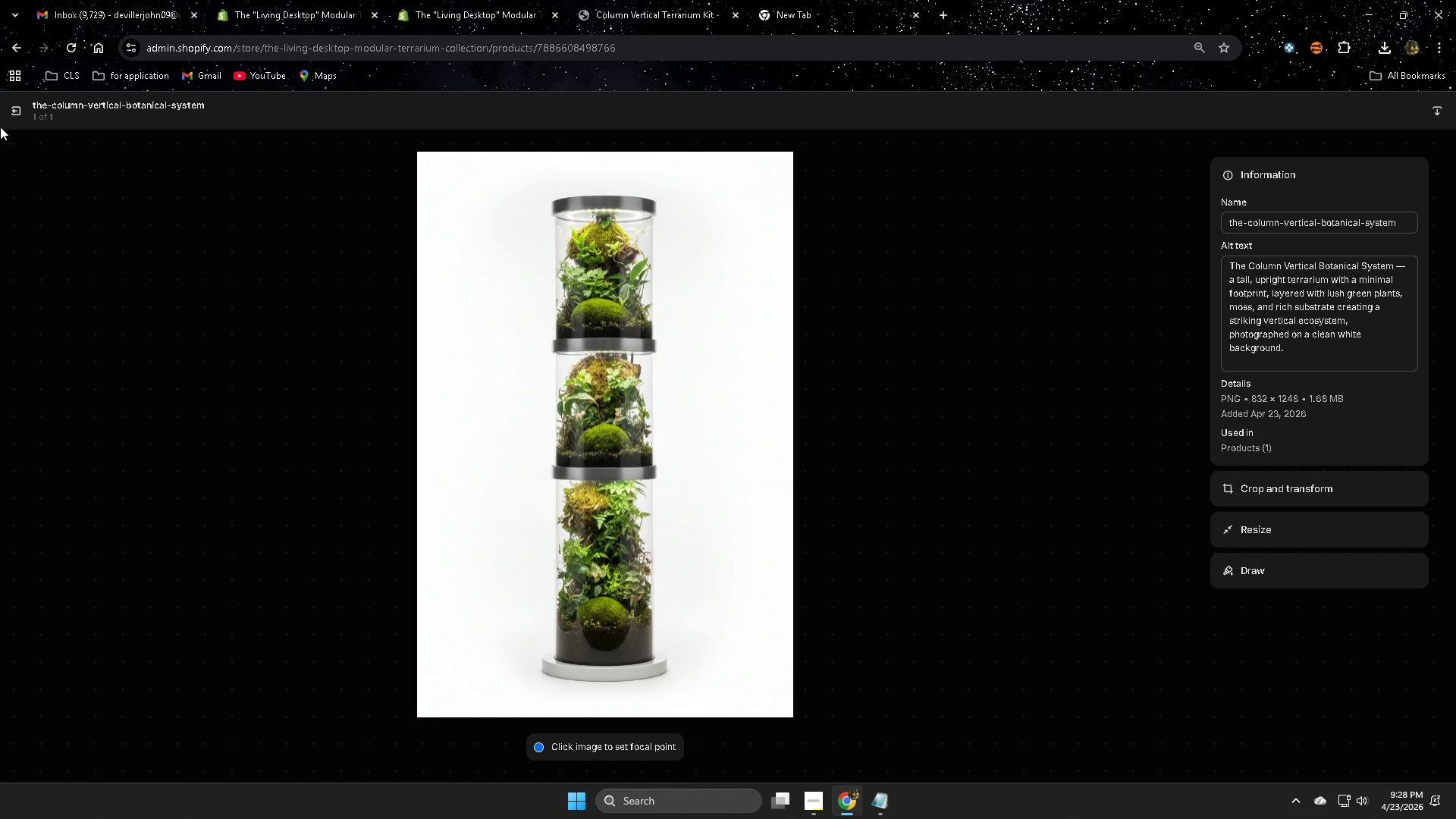 
scroll: coordinate [431, 673], scroll_direction: down, amount: 2.0
 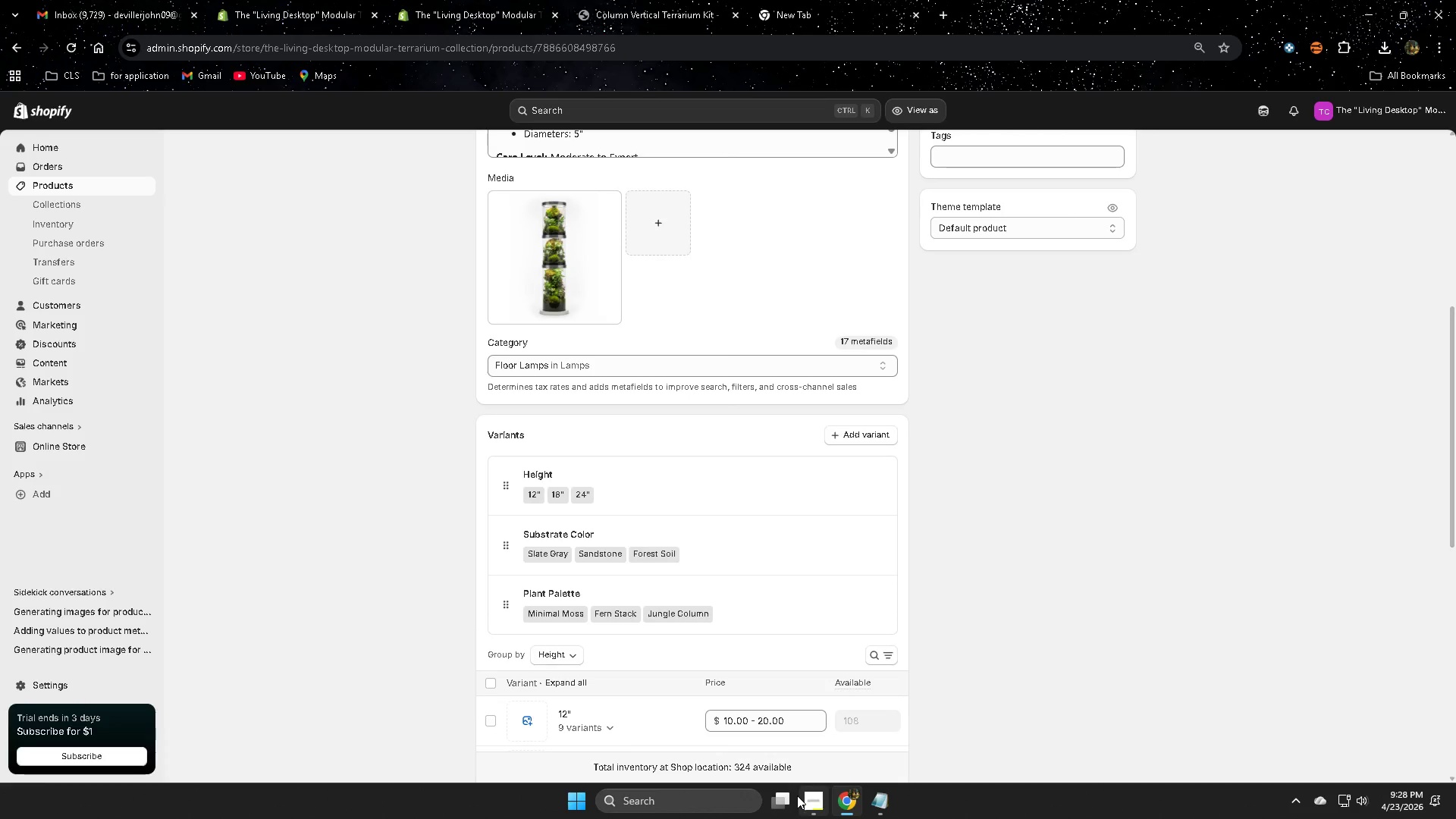 
left_click([811, 807])